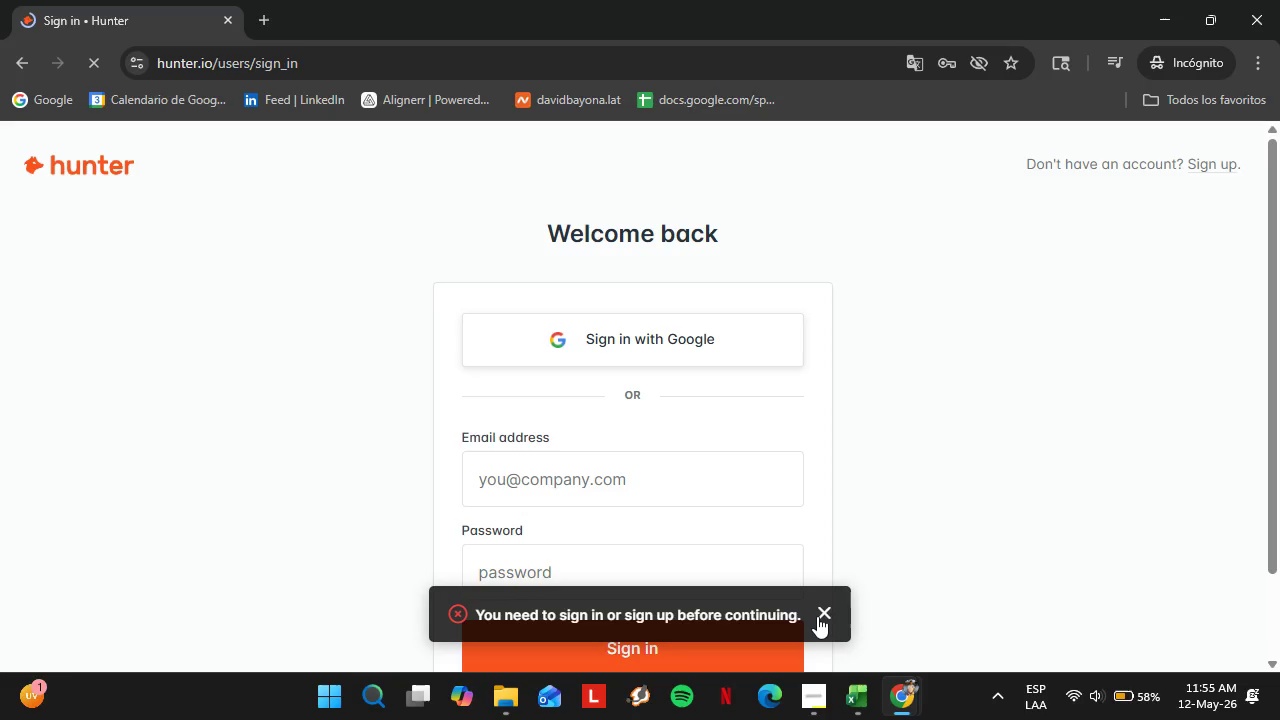 
left_click([817, 617])
 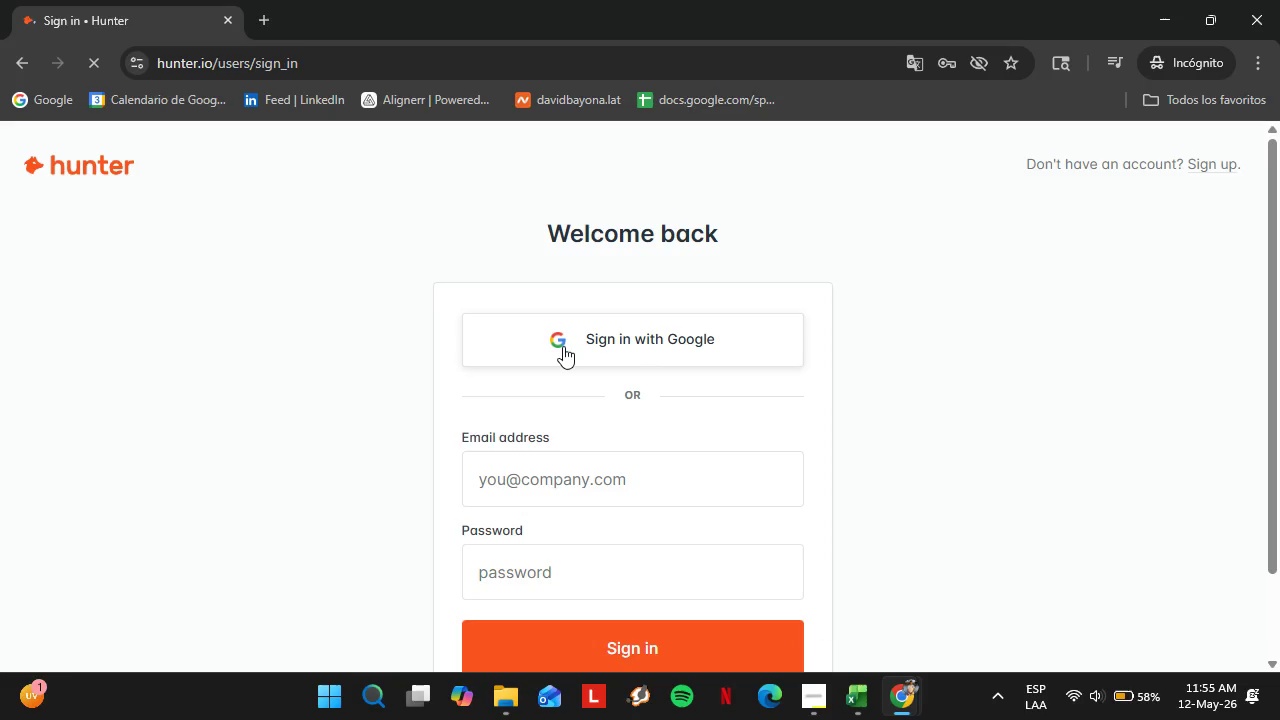 
left_click([563, 346])
 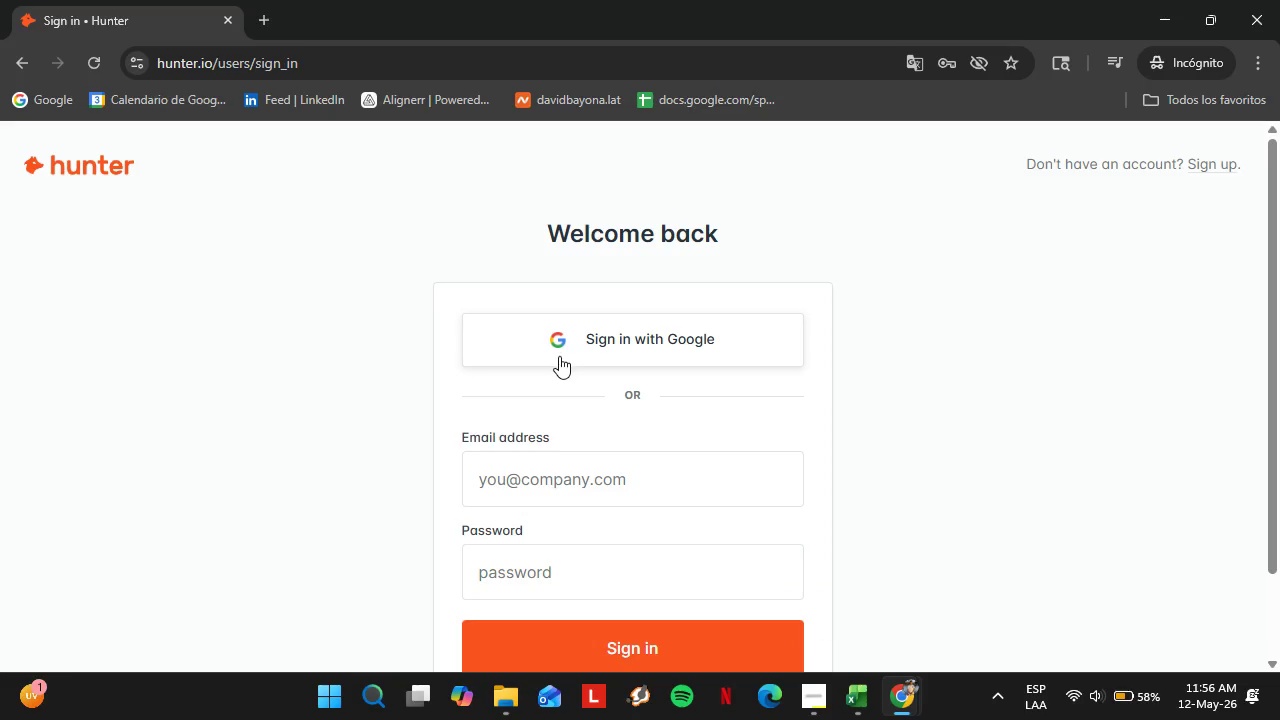 
left_click([568, 345])
 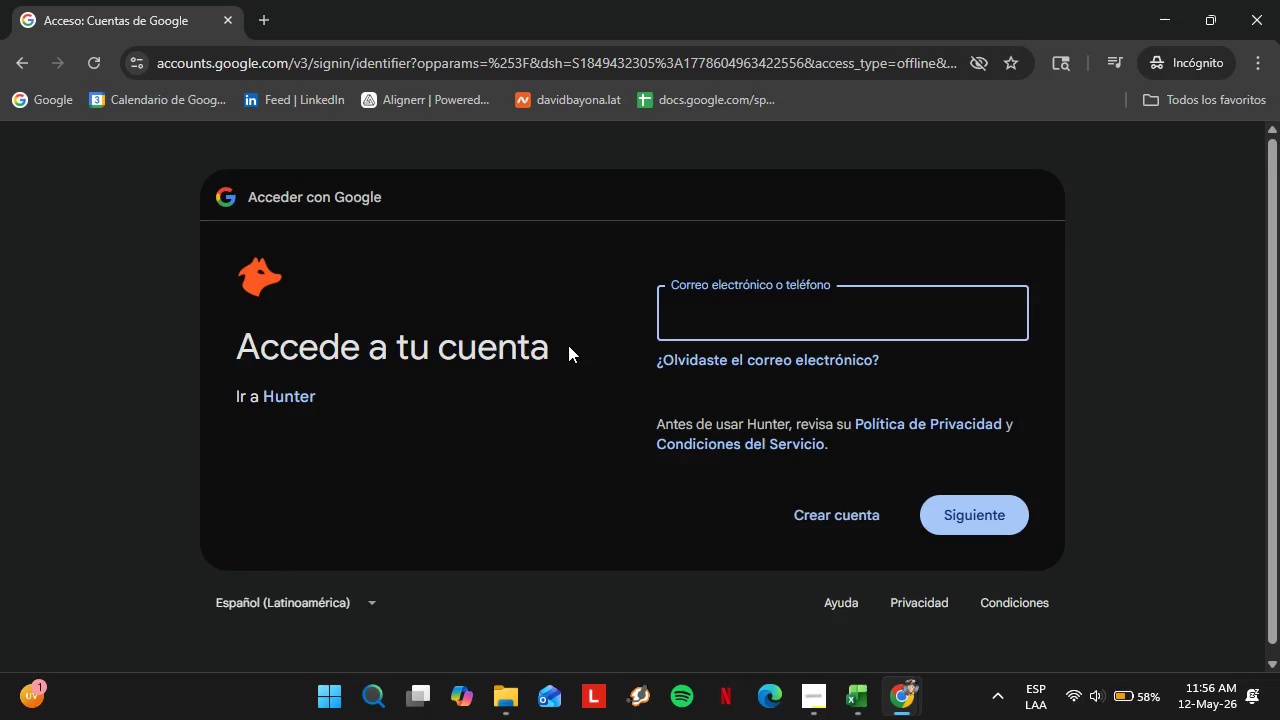 
wait(11.14)
 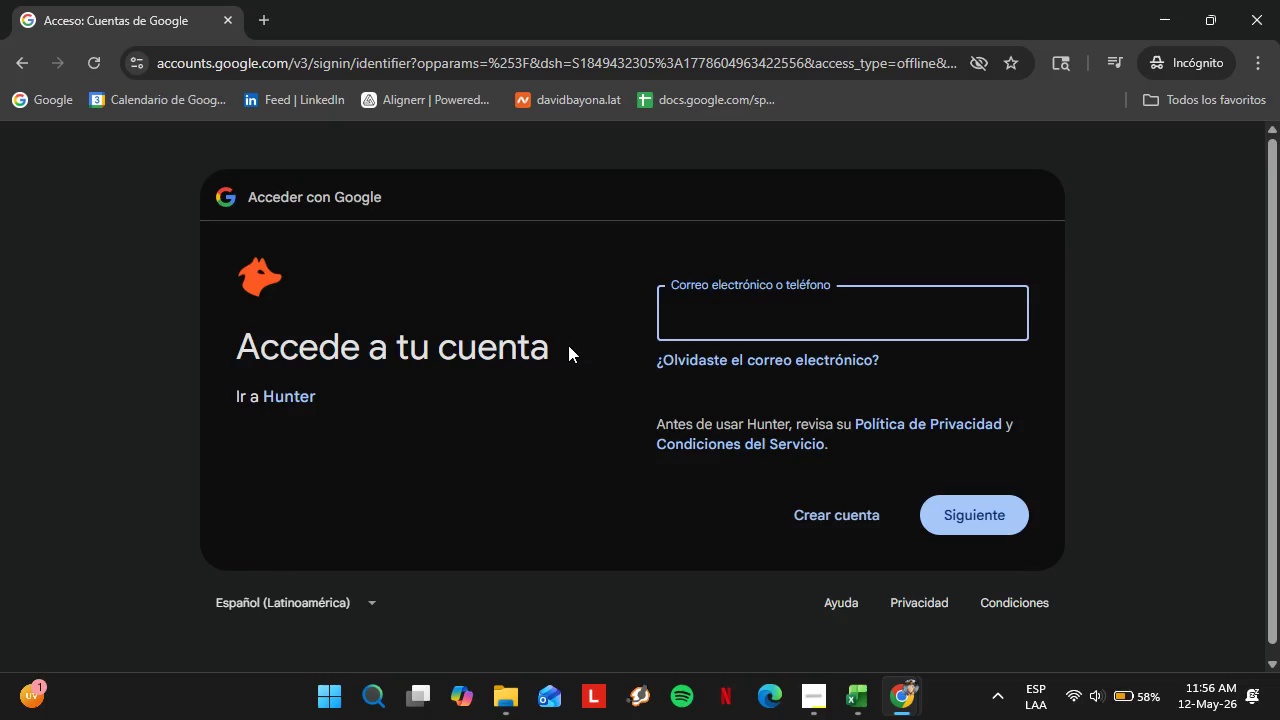 
type([redacted])
 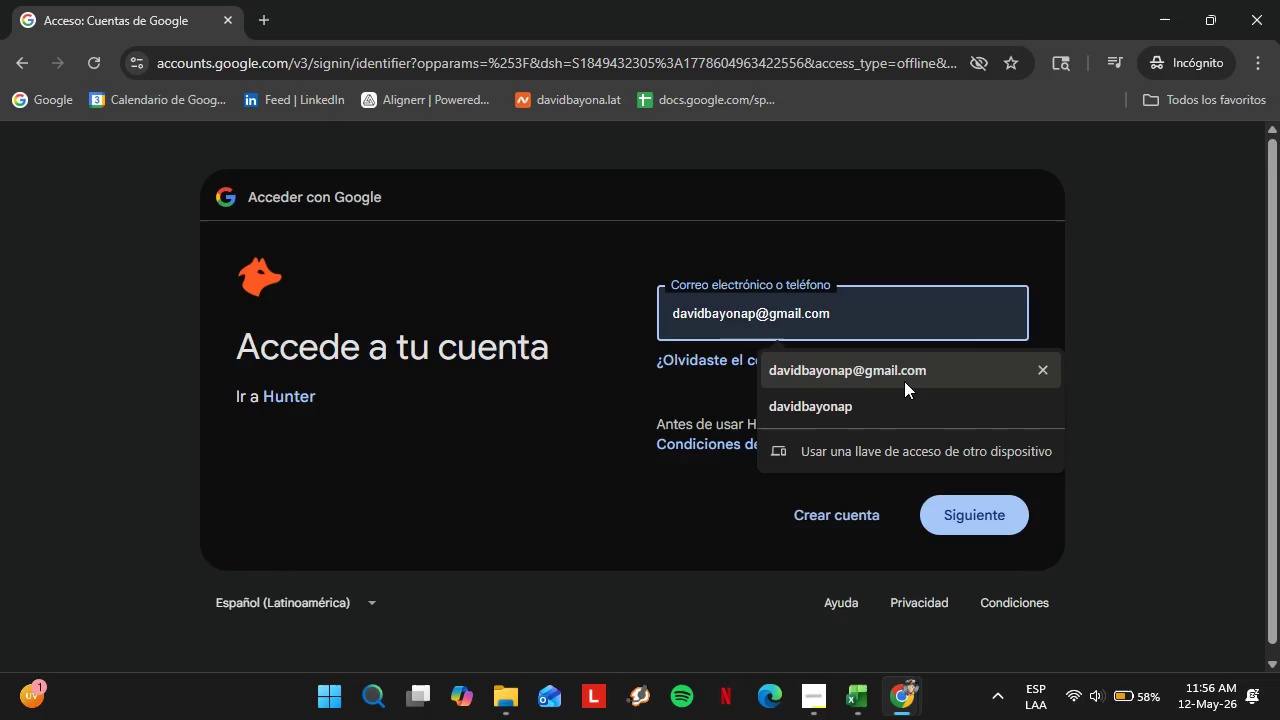 
left_click([898, 373])
 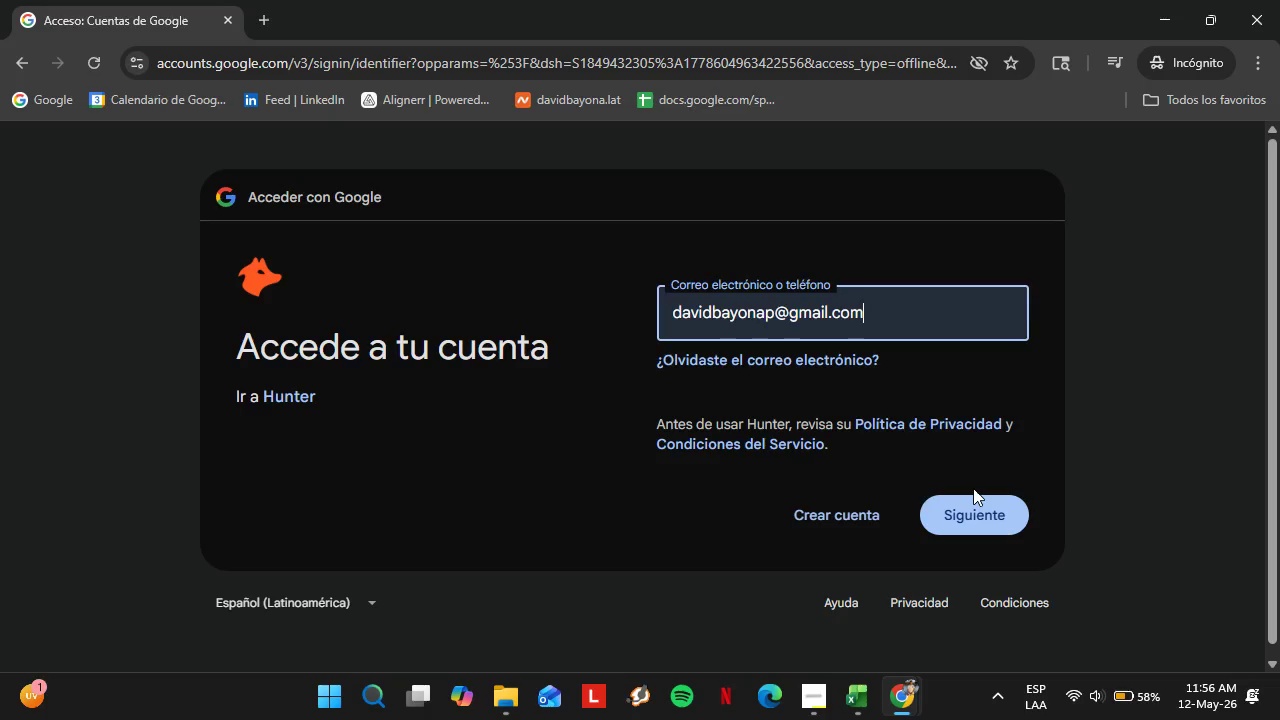 
left_click([989, 524])
 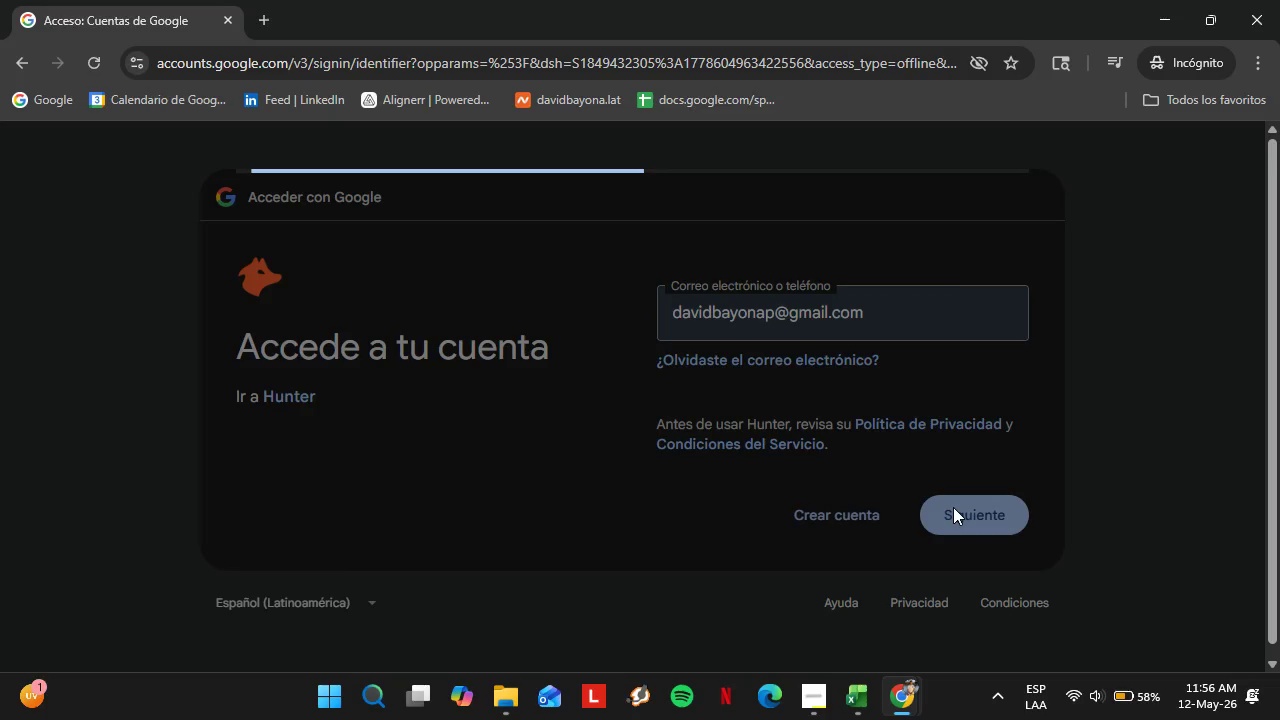 
mouse_move([743, 331])
 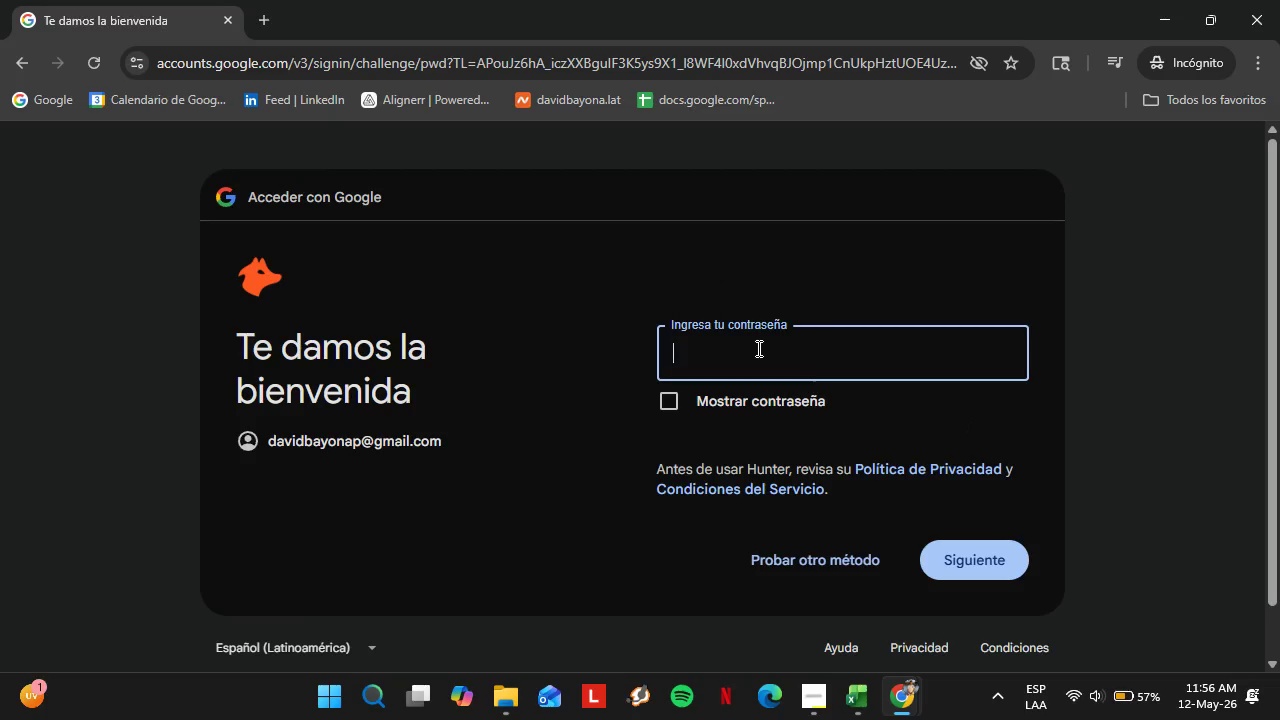 
left_click([746, 348])
 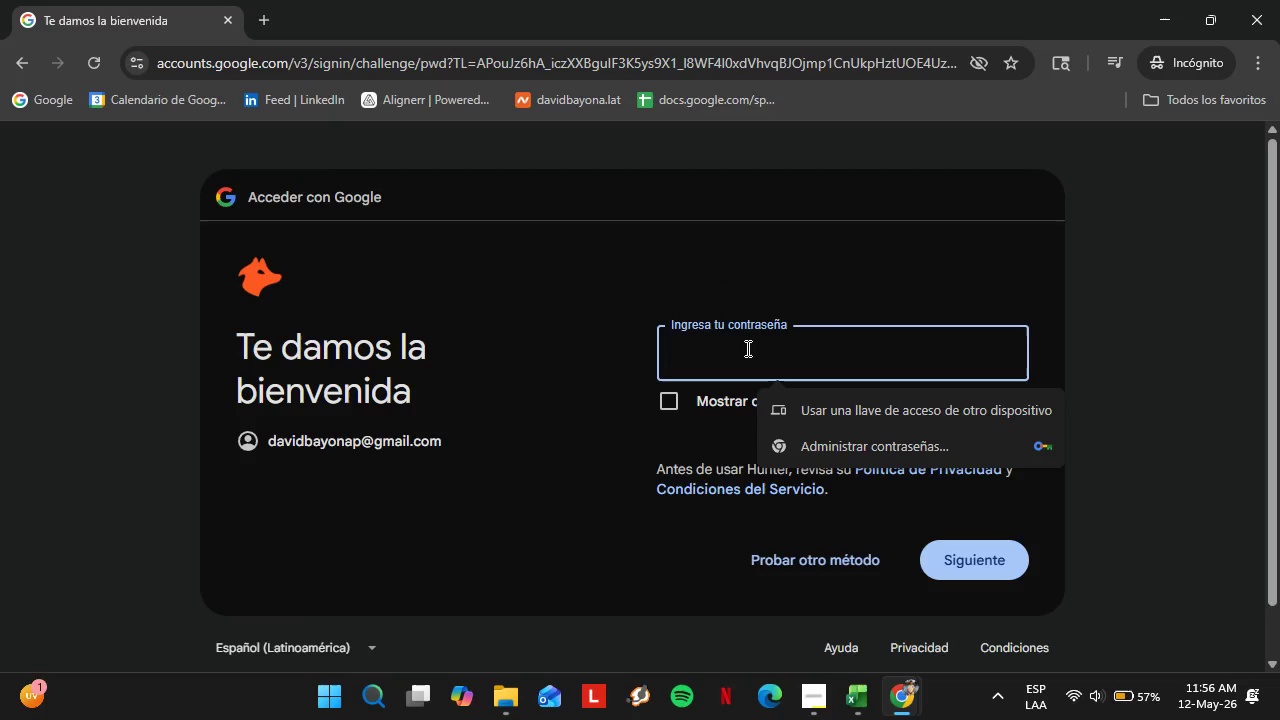 
type([redacted])
 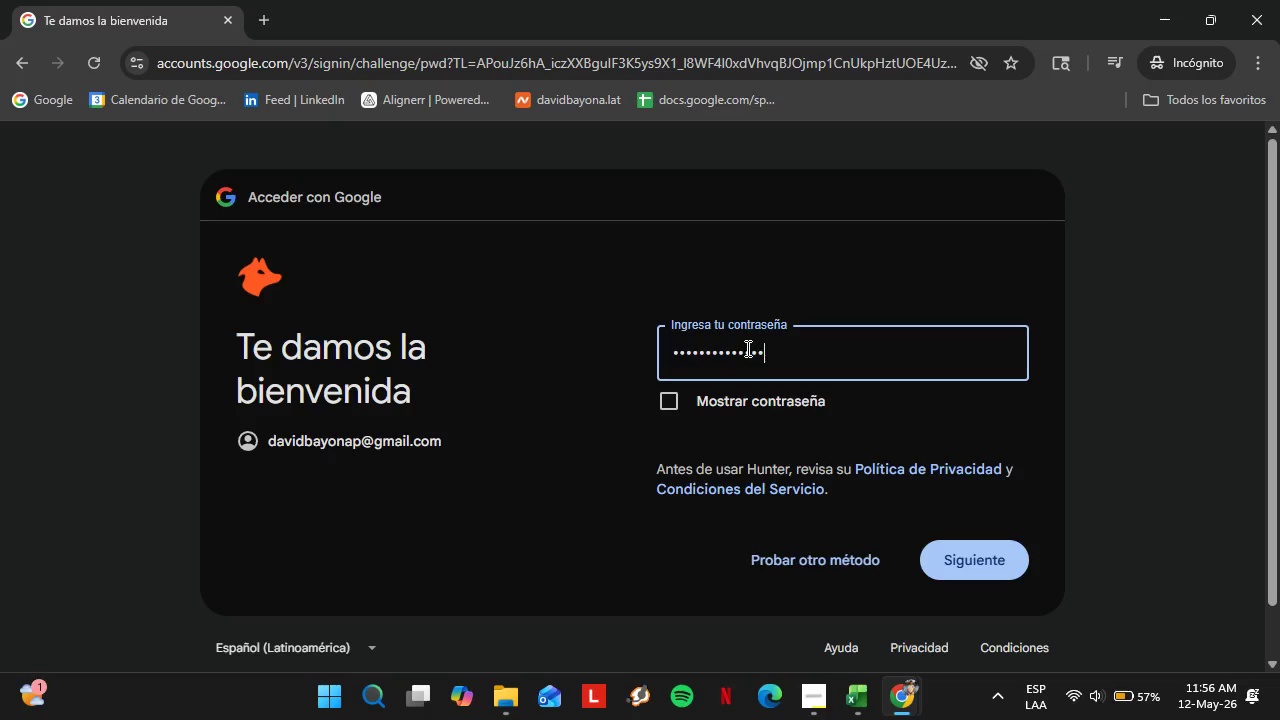 
key(Enter)
 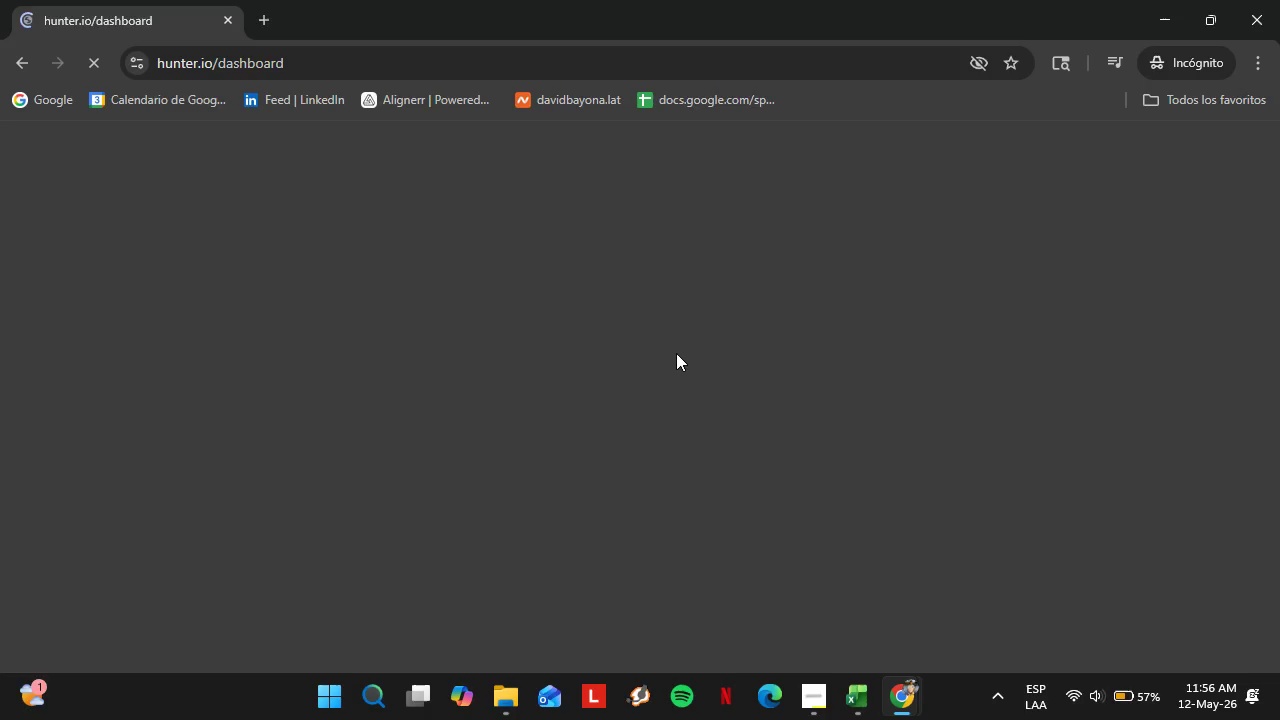 
wait(6.64)
 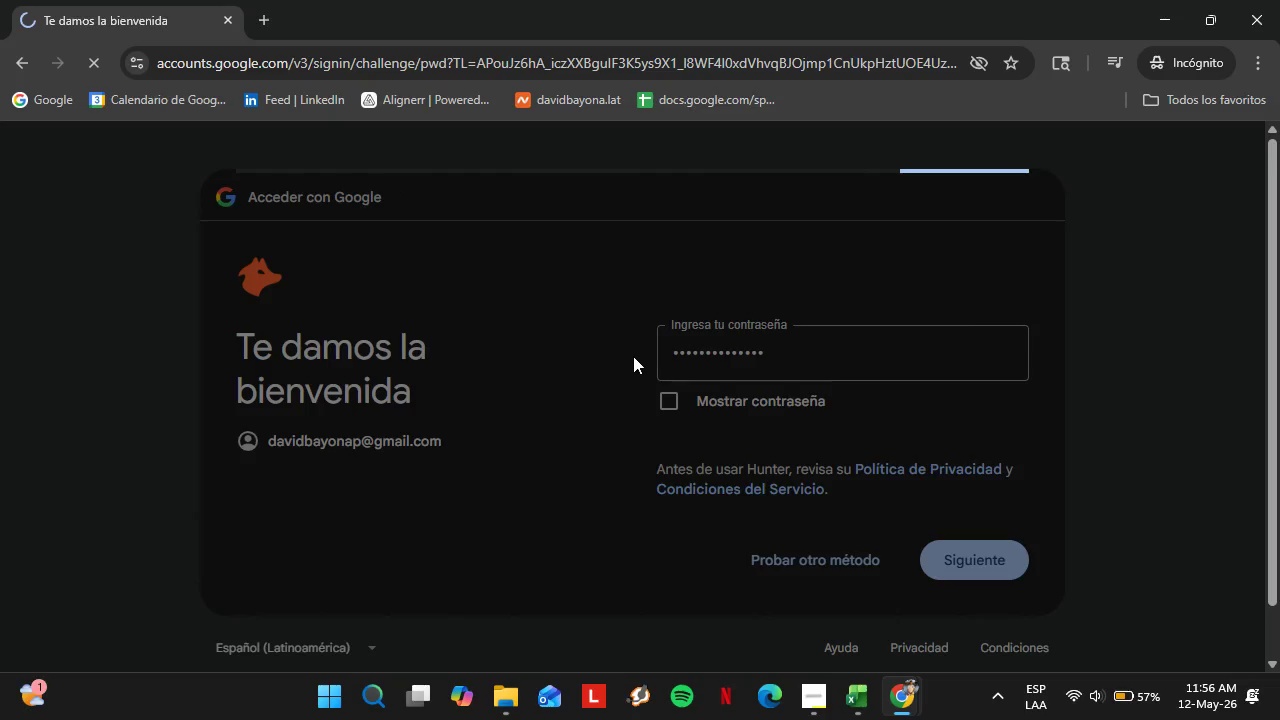 
left_click([61, 272])
 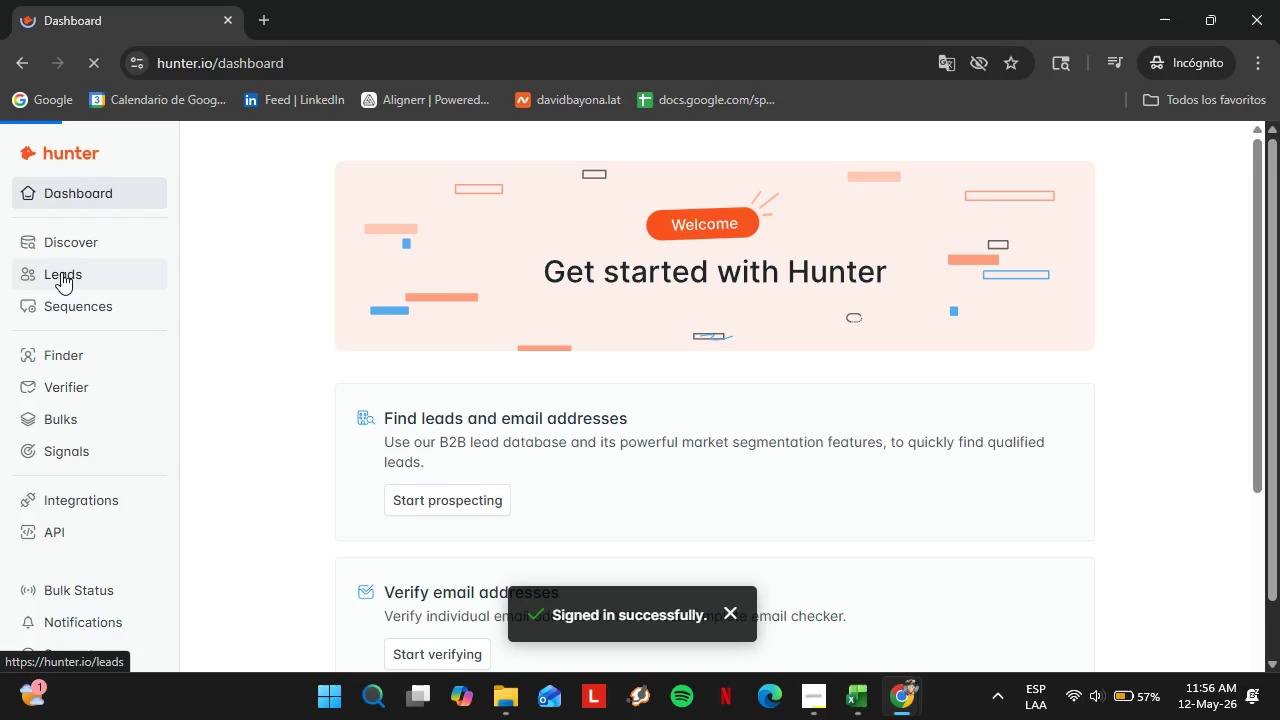 
wait(5.48)
 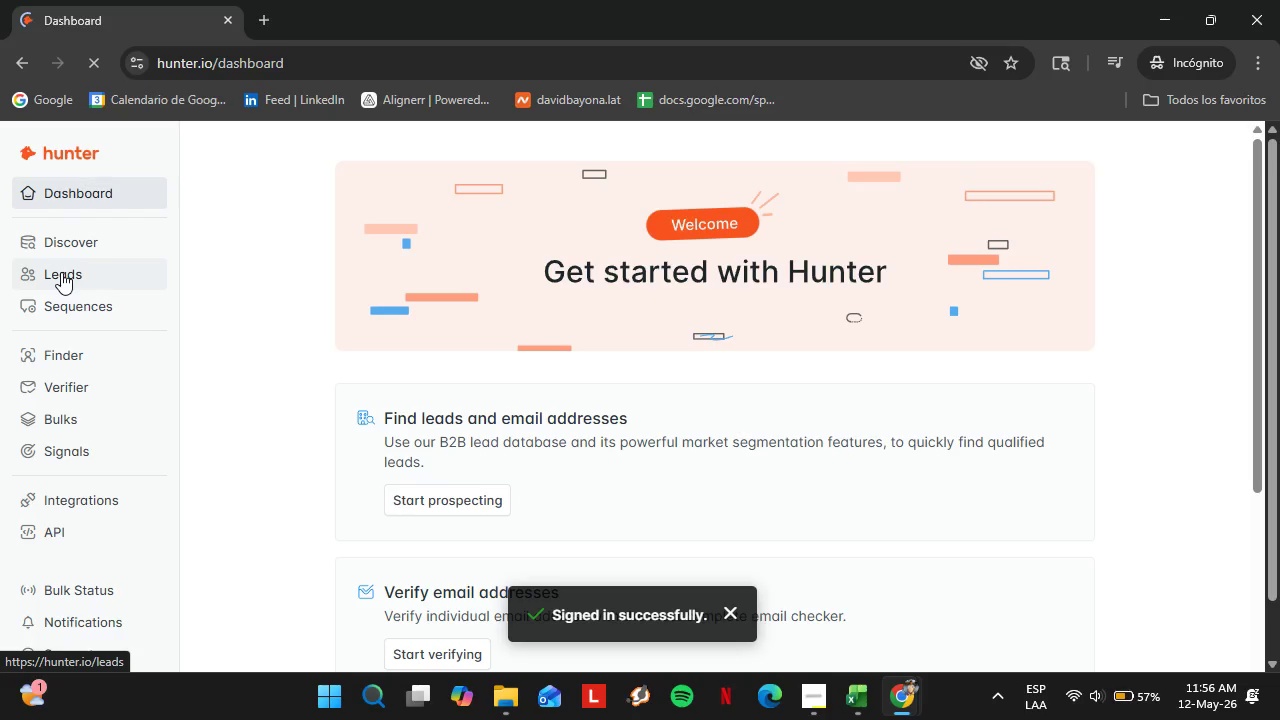 
scroll: coordinate [601, 452], scroll_direction: down, amount: 13.0
 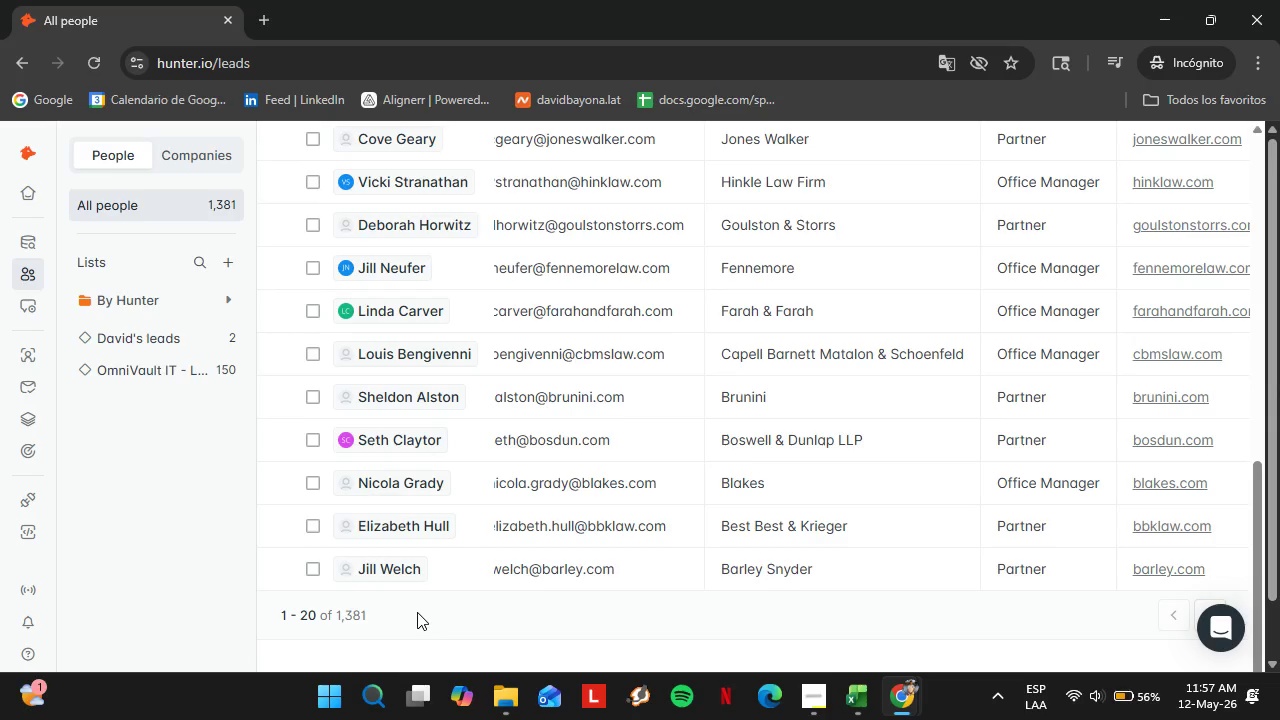 
wait(32.01)
 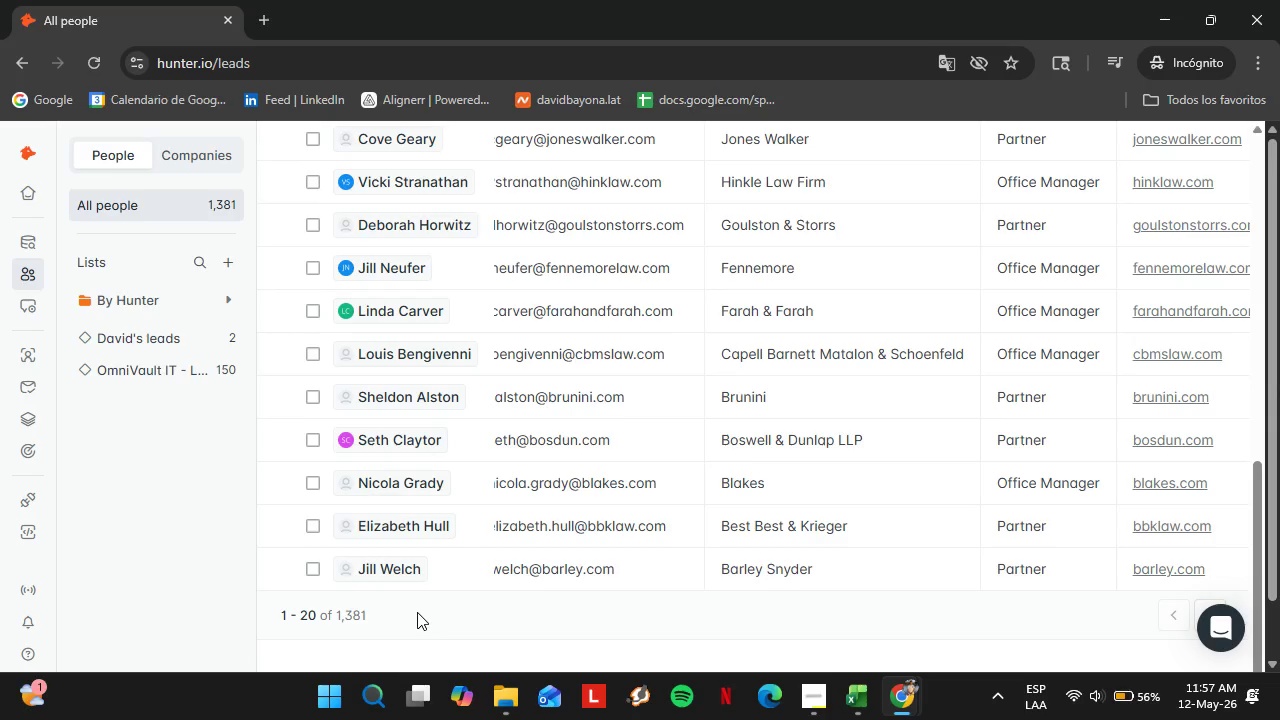 
scroll: coordinate [486, 590], scroll_direction: down, amount: 3.0
 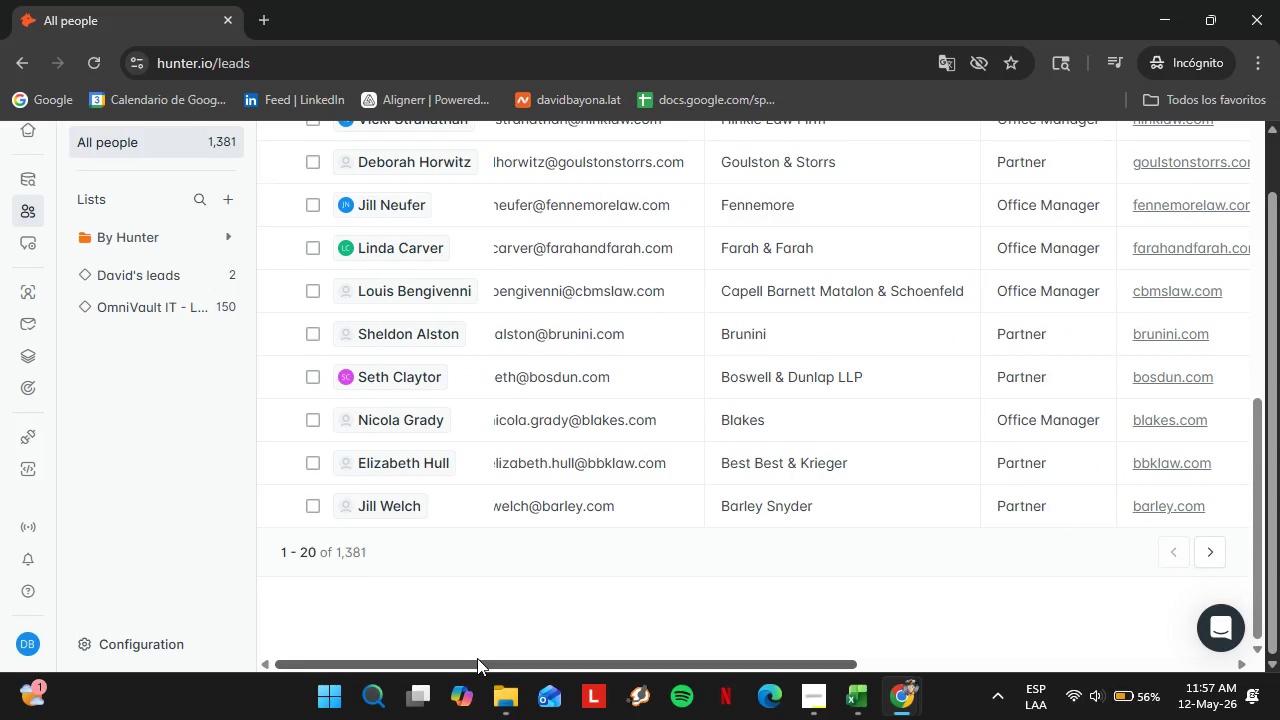 
left_click_drag(start_coordinate=[477, 658], to_coordinate=[597, 664])
 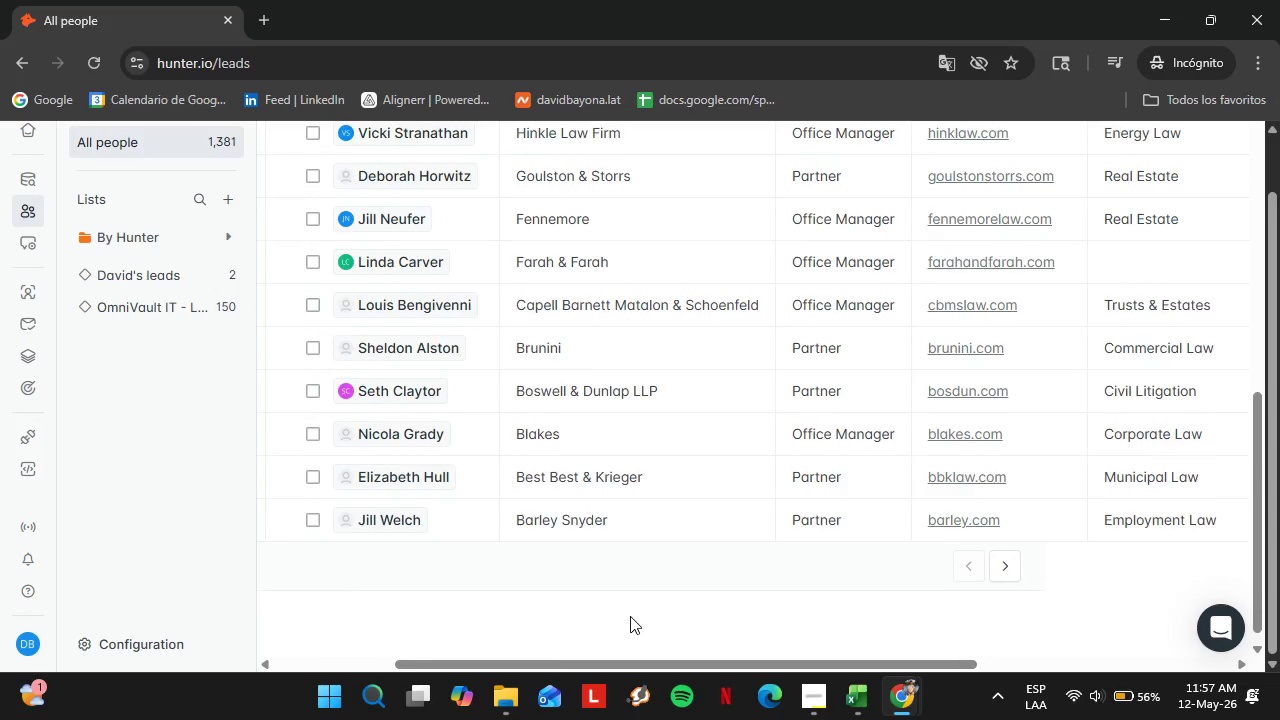 
scroll: coordinate [630, 615], scroll_direction: up, amount: 9.0
 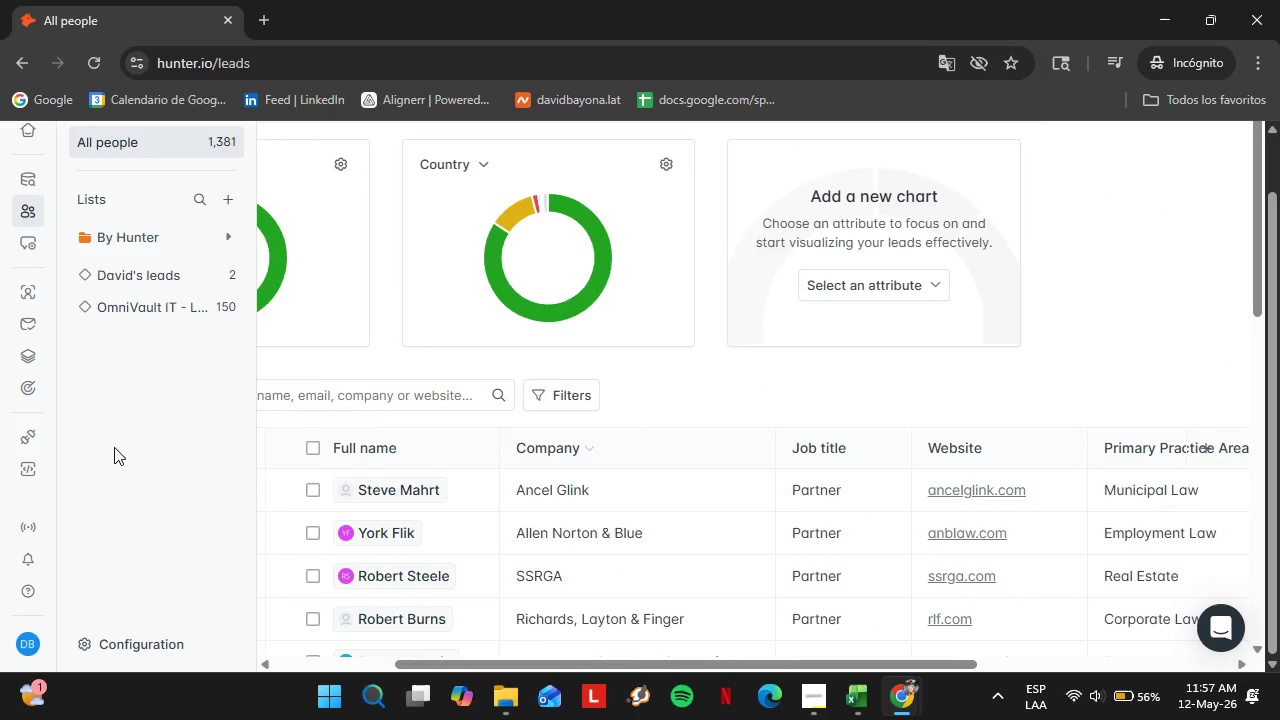 
left_click([175, 307])
 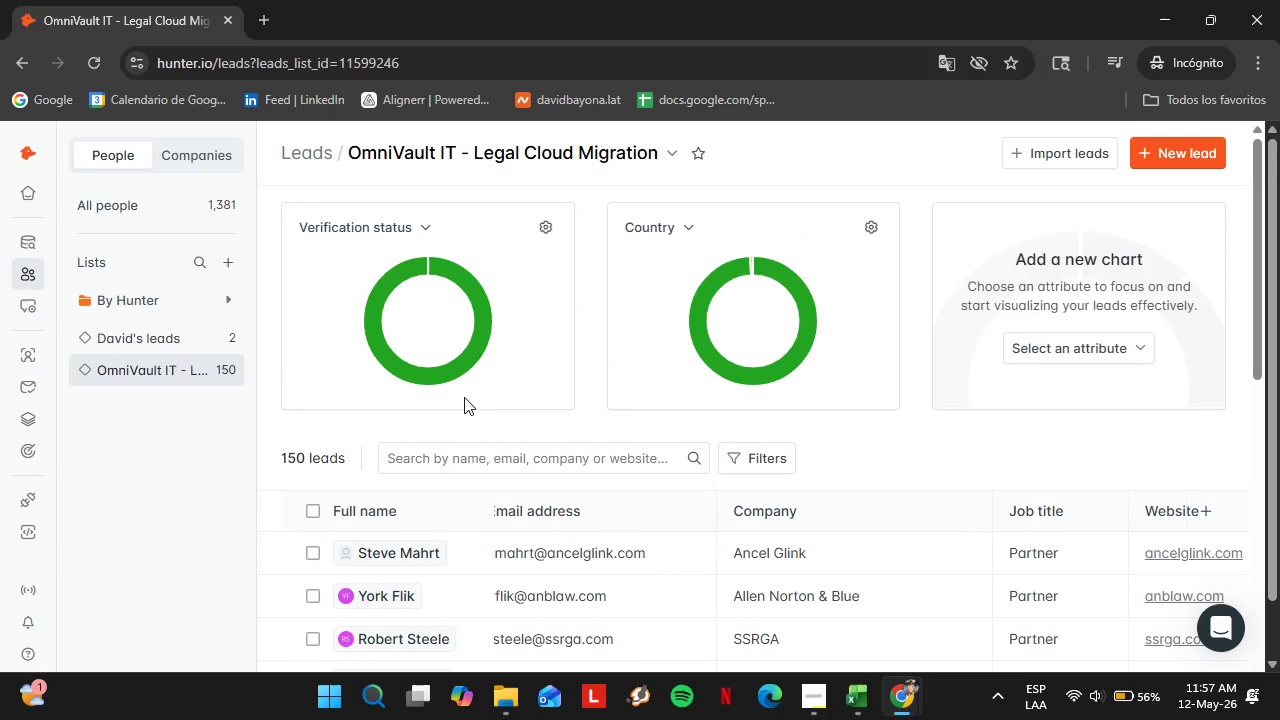 
wait(12.26)
 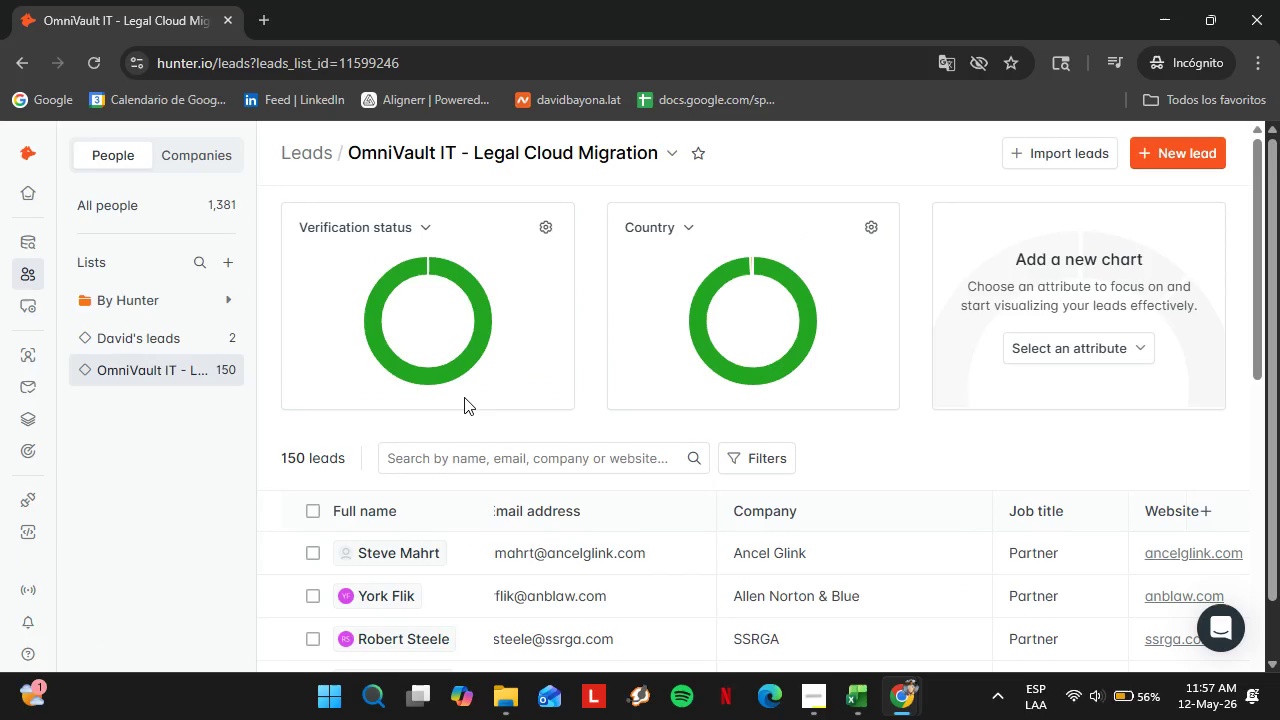 
left_click([752, 264])
 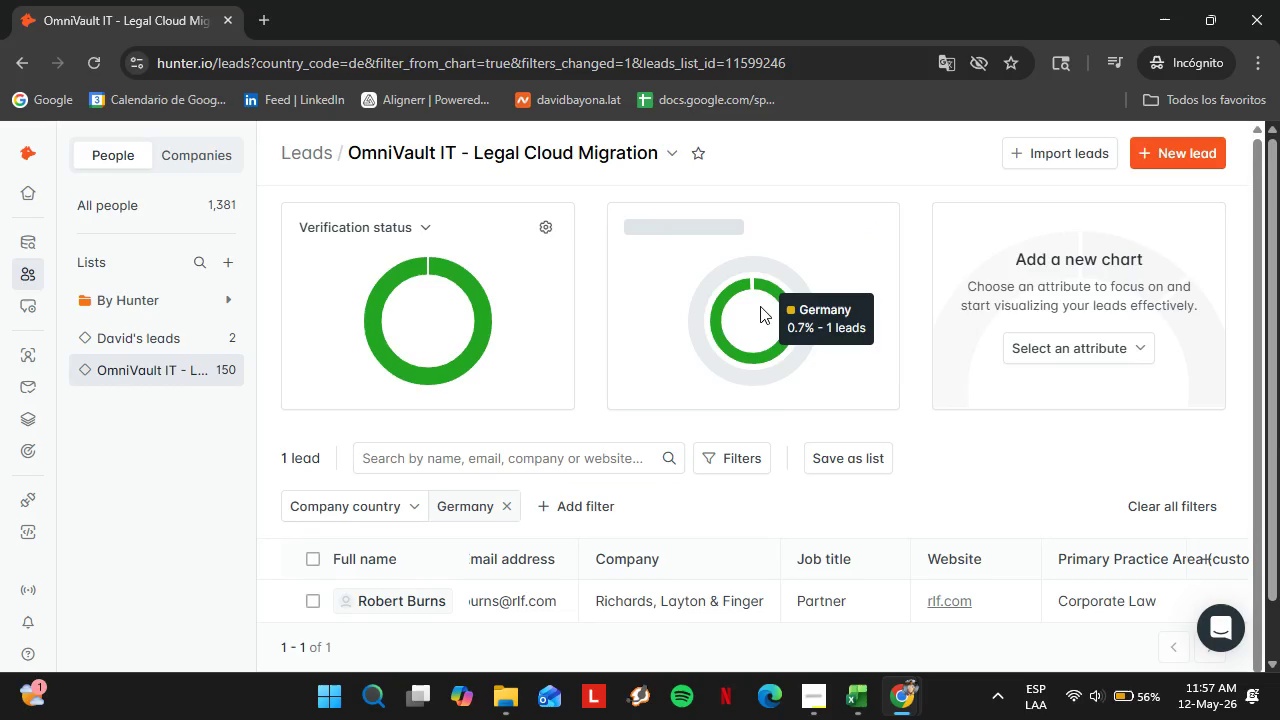 
wait(19.02)
 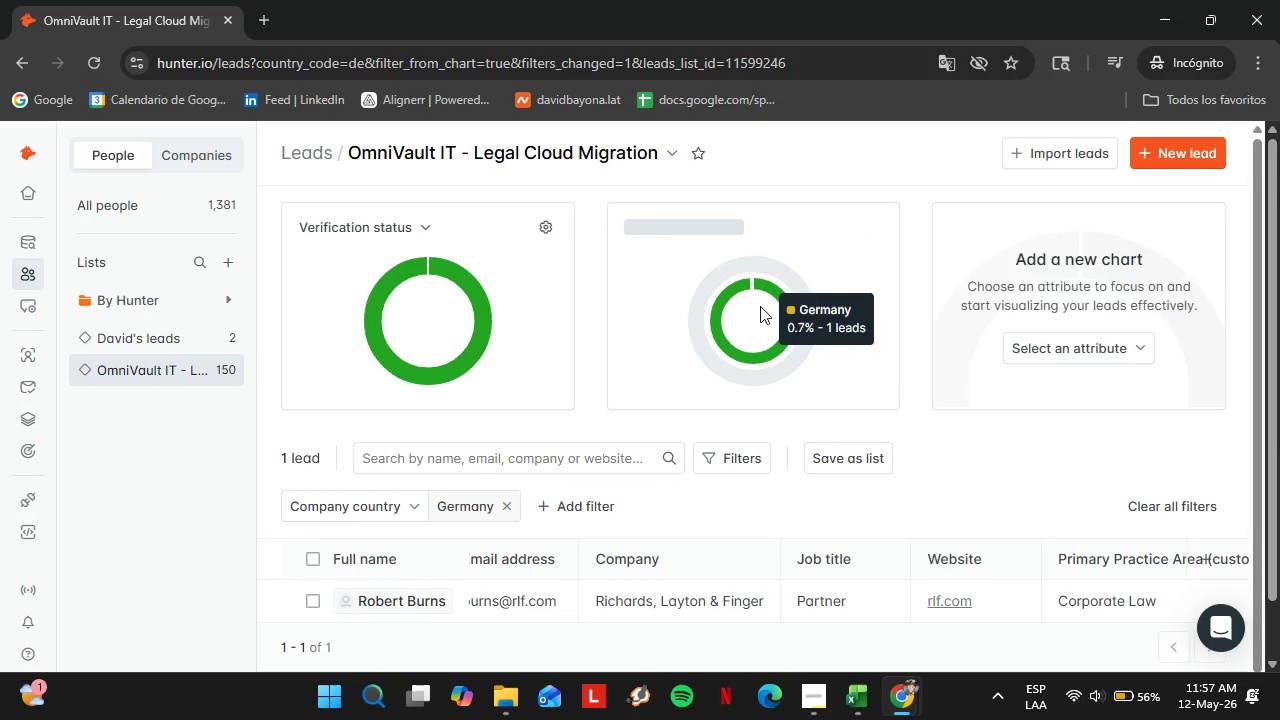 
mouse_move([765, 388])
 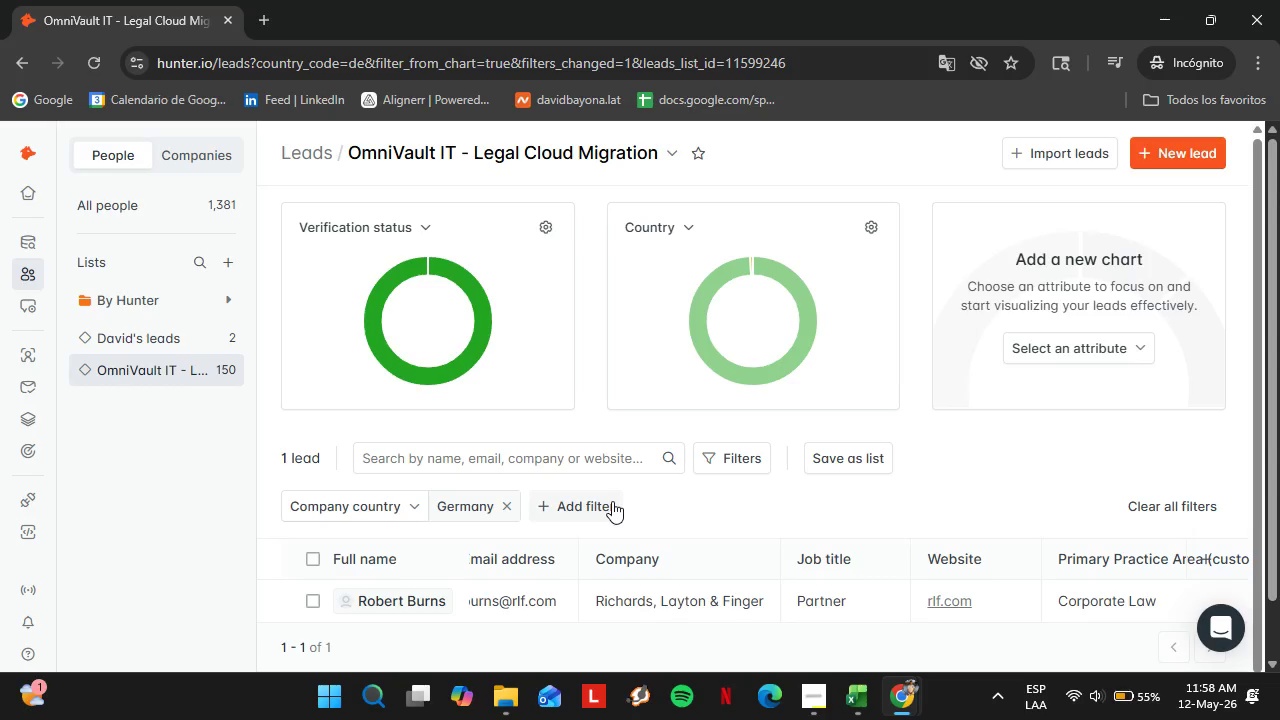 
wait(14.29)
 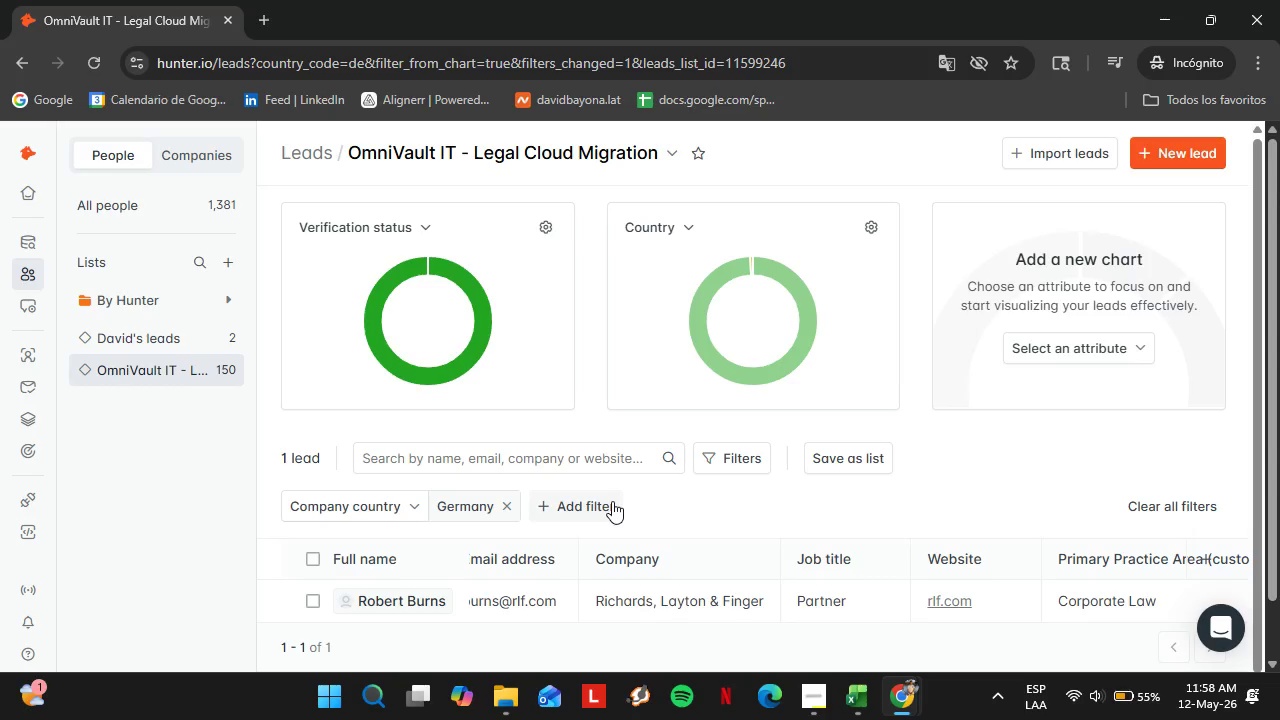 
scroll: coordinate [571, 558], scroll_direction: down, amount: 6.0
 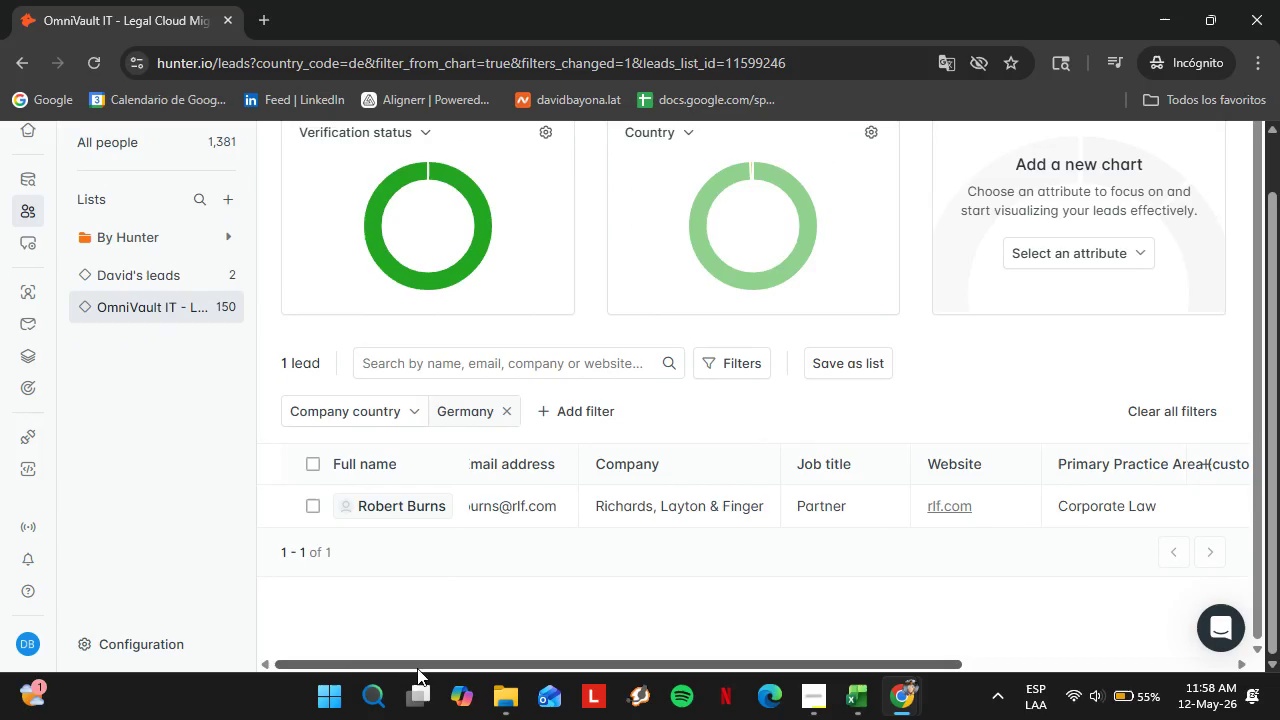 
left_click_drag(start_coordinate=[417, 668], to_coordinate=[800, 662])
 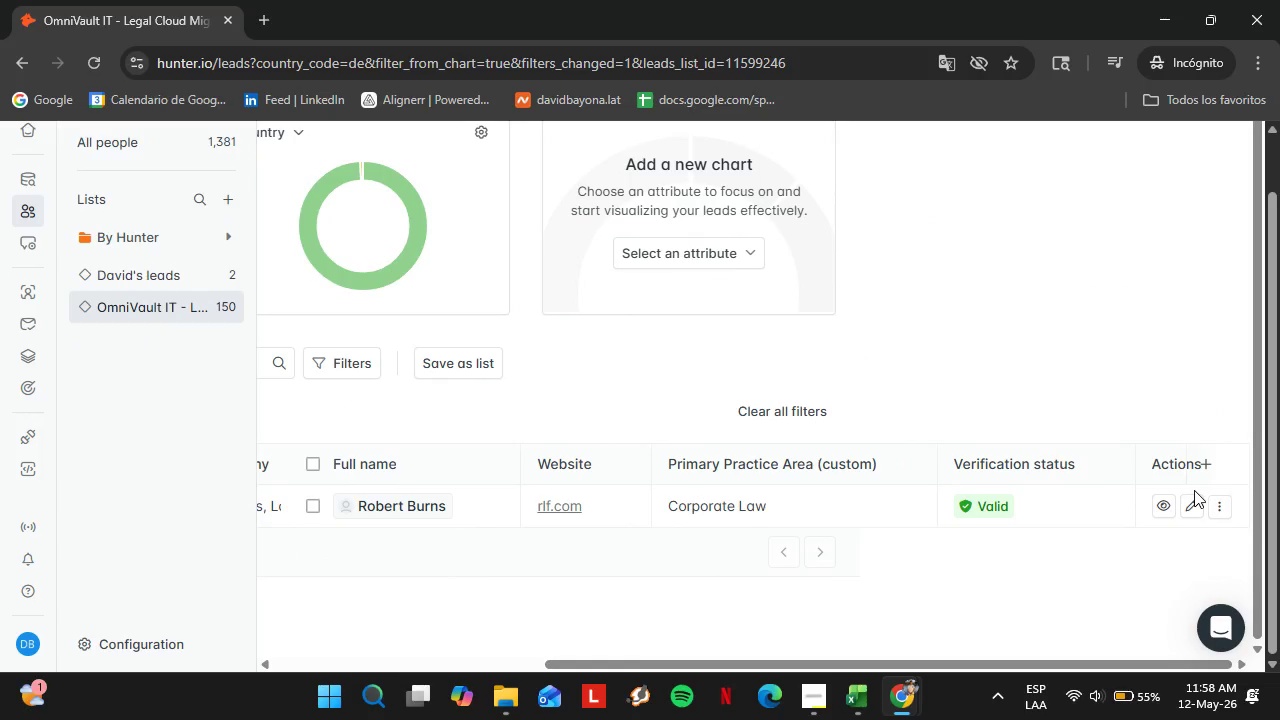 
left_click([1192, 506])
 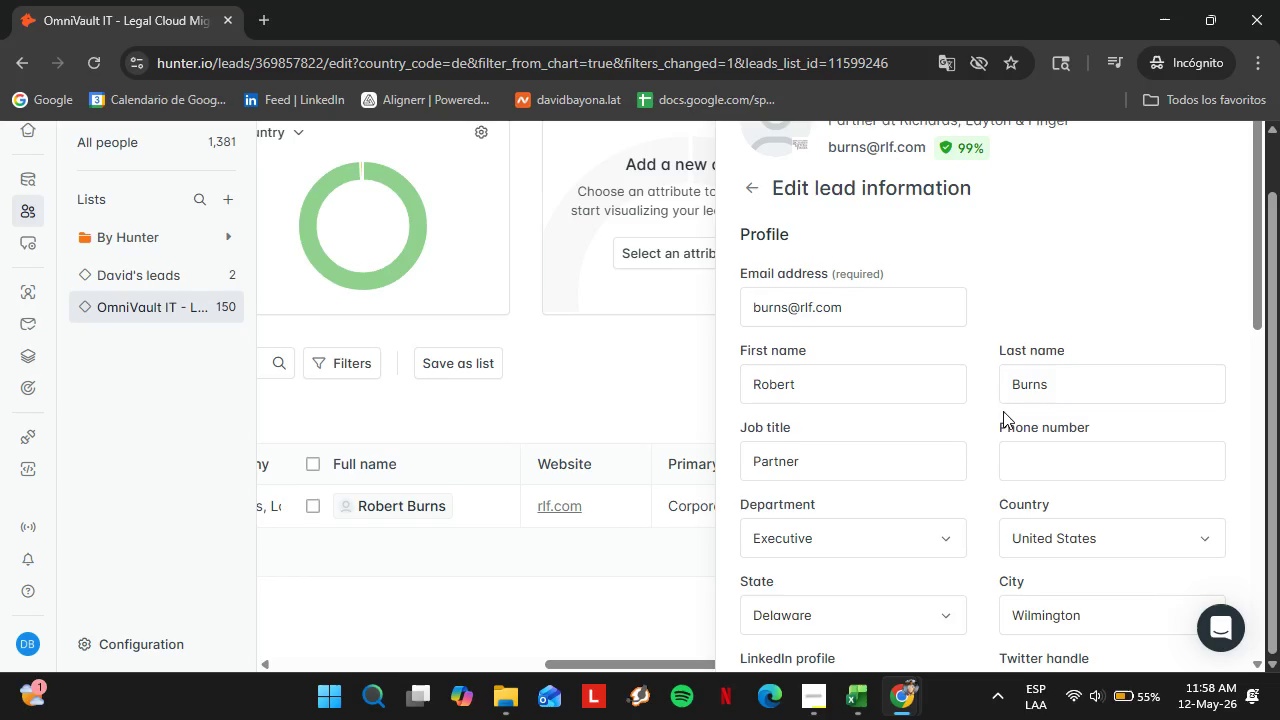 
scroll: coordinate [892, 470], scroll_direction: down, amount: 4.0
 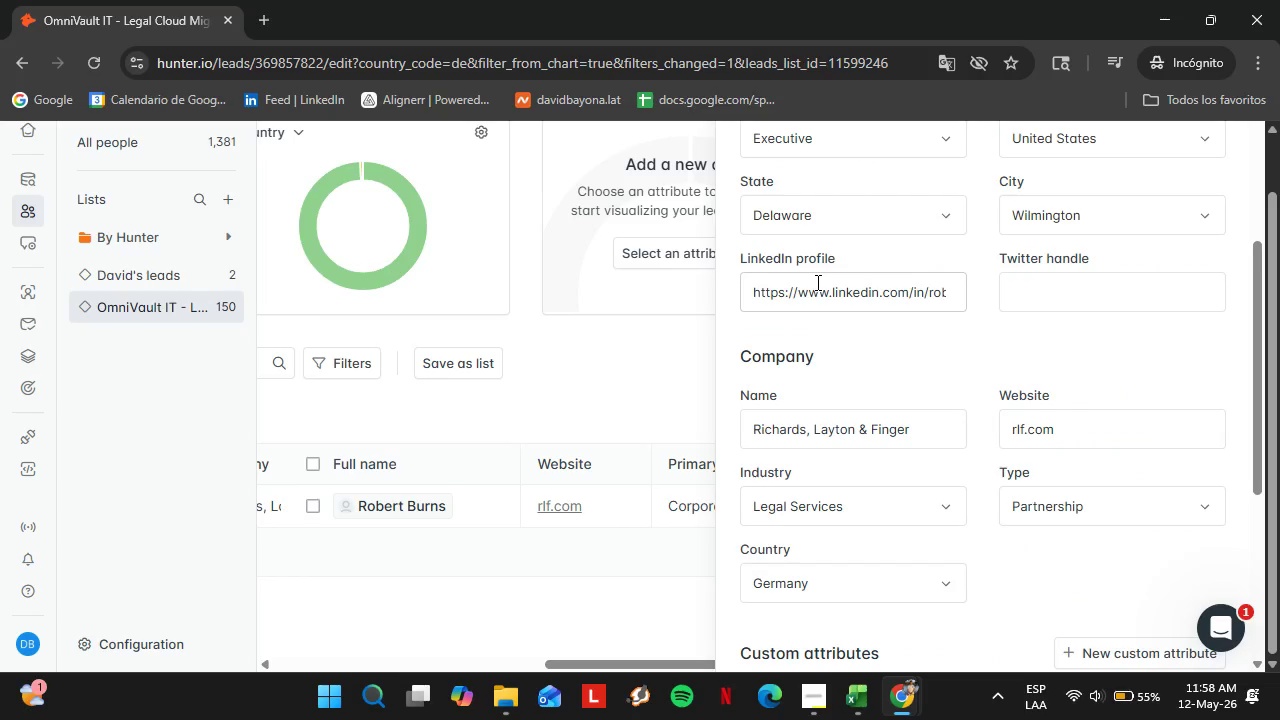 
wait(15.17)
 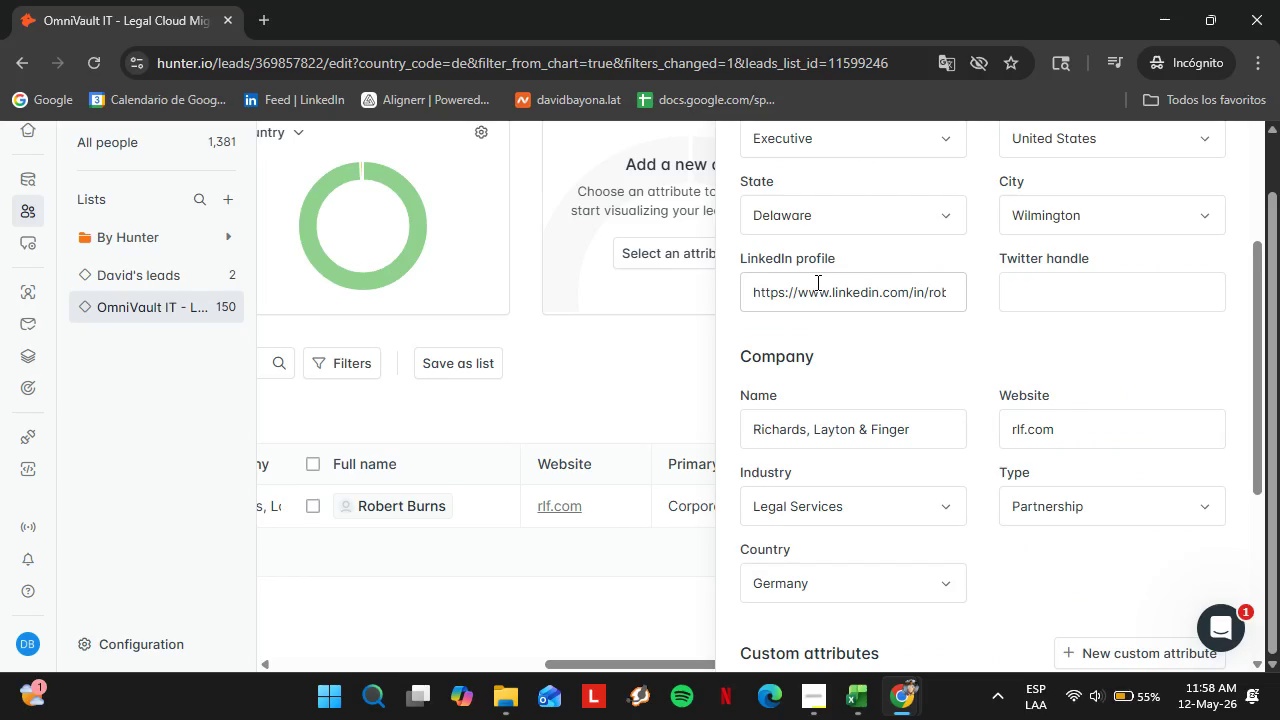 
left_click([854, 600])
 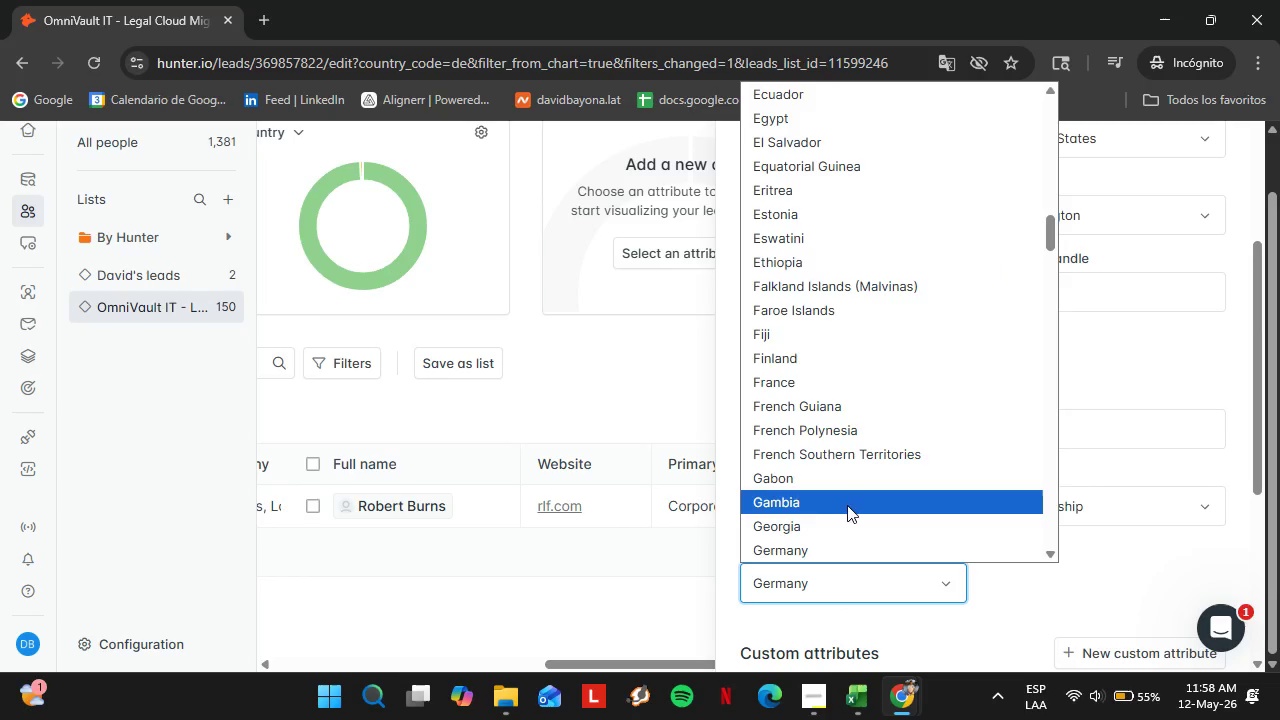 
scroll: coordinate [846, 497], scroll_direction: down, amount: 6.0
 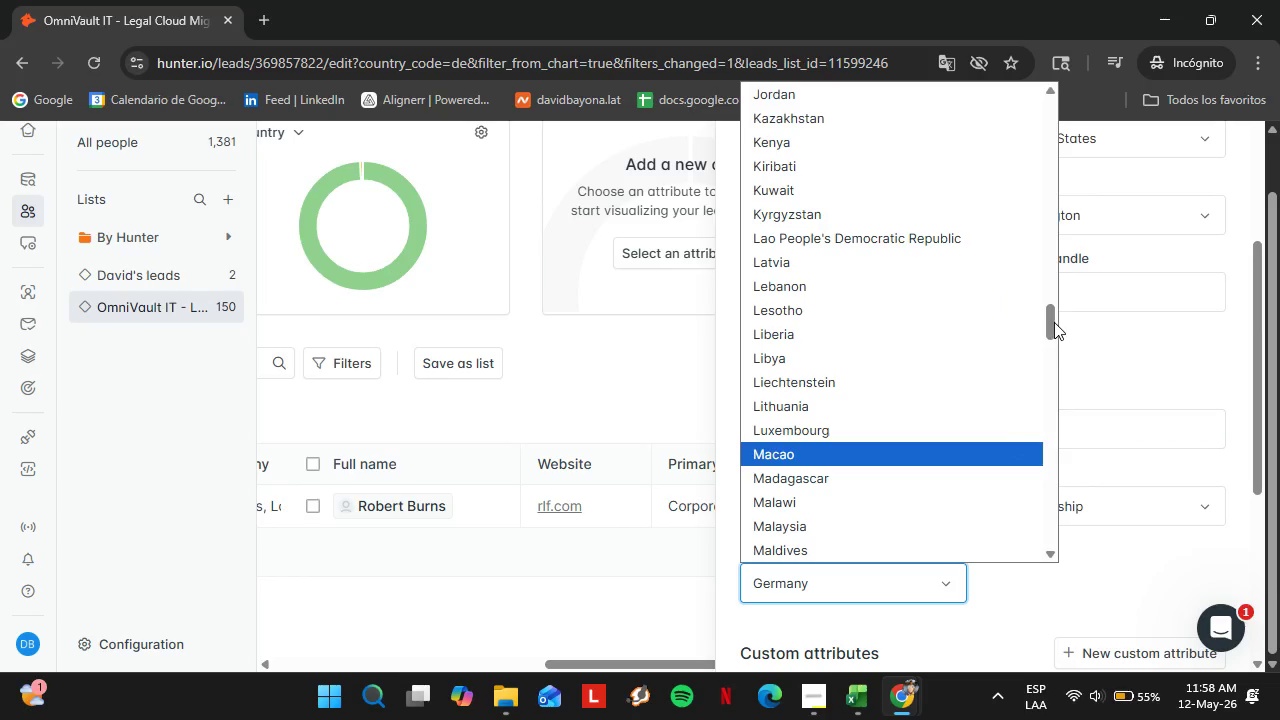 
left_click_drag(start_coordinate=[1053, 322], to_coordinate=[1055, 546])
 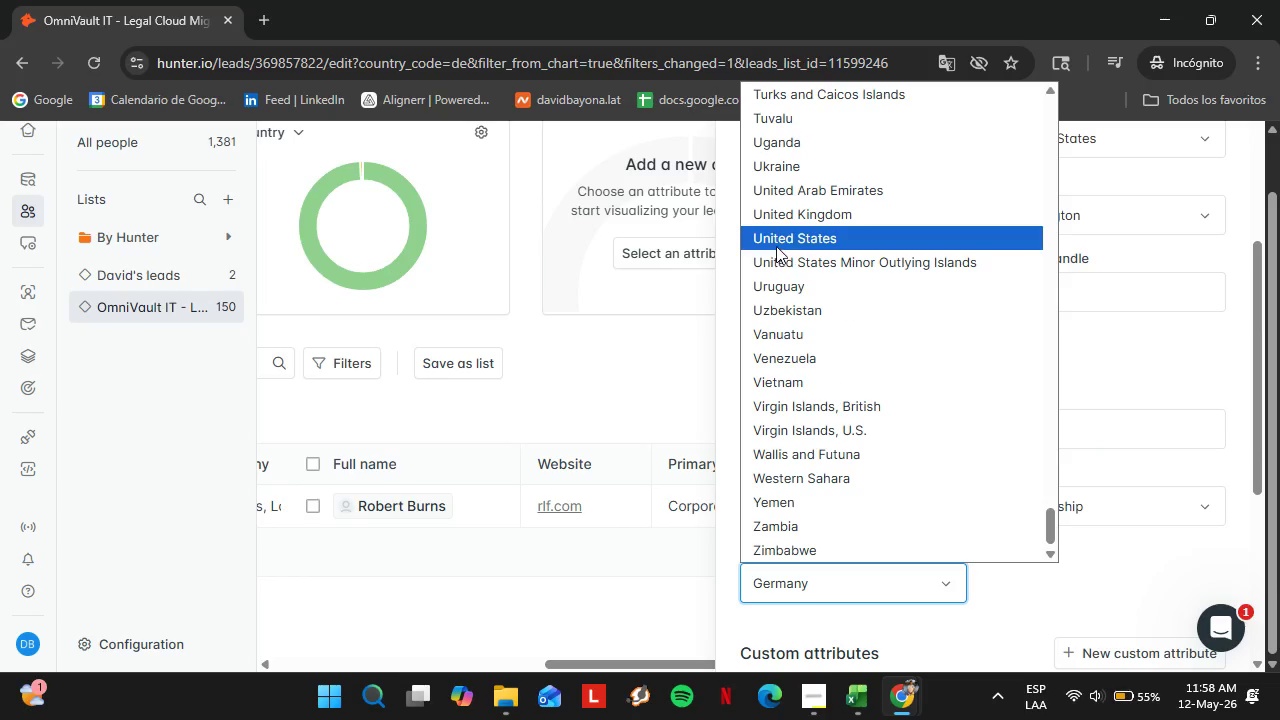 
left_click([777, 243])
 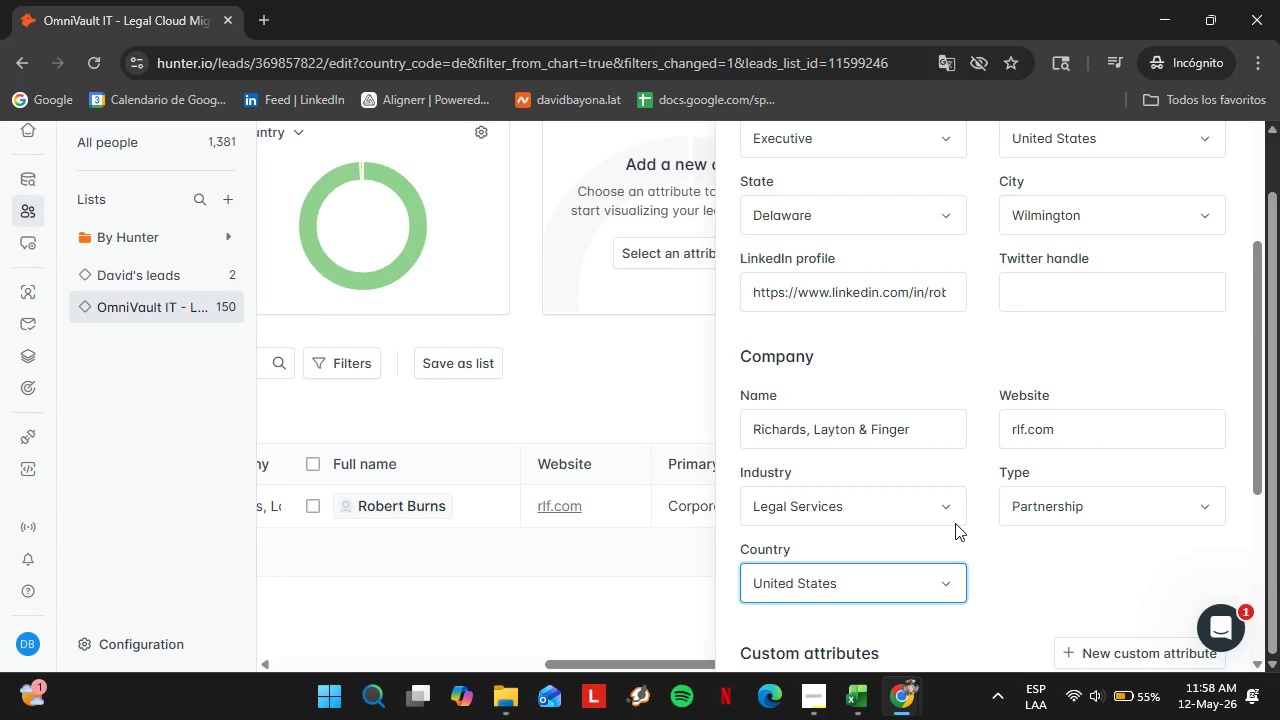 
left_click([1038, 576])
 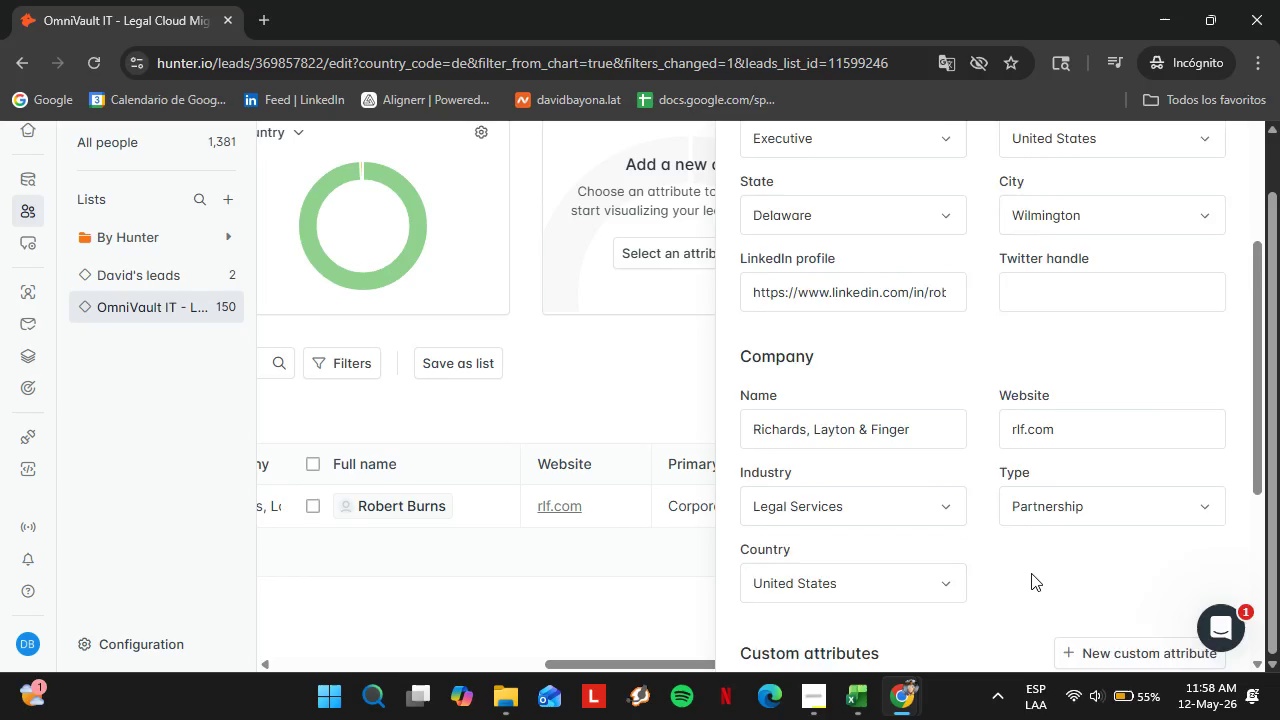 
scroll: coordinate [1002, 586], scroll_direction: down, amount: 5.0
 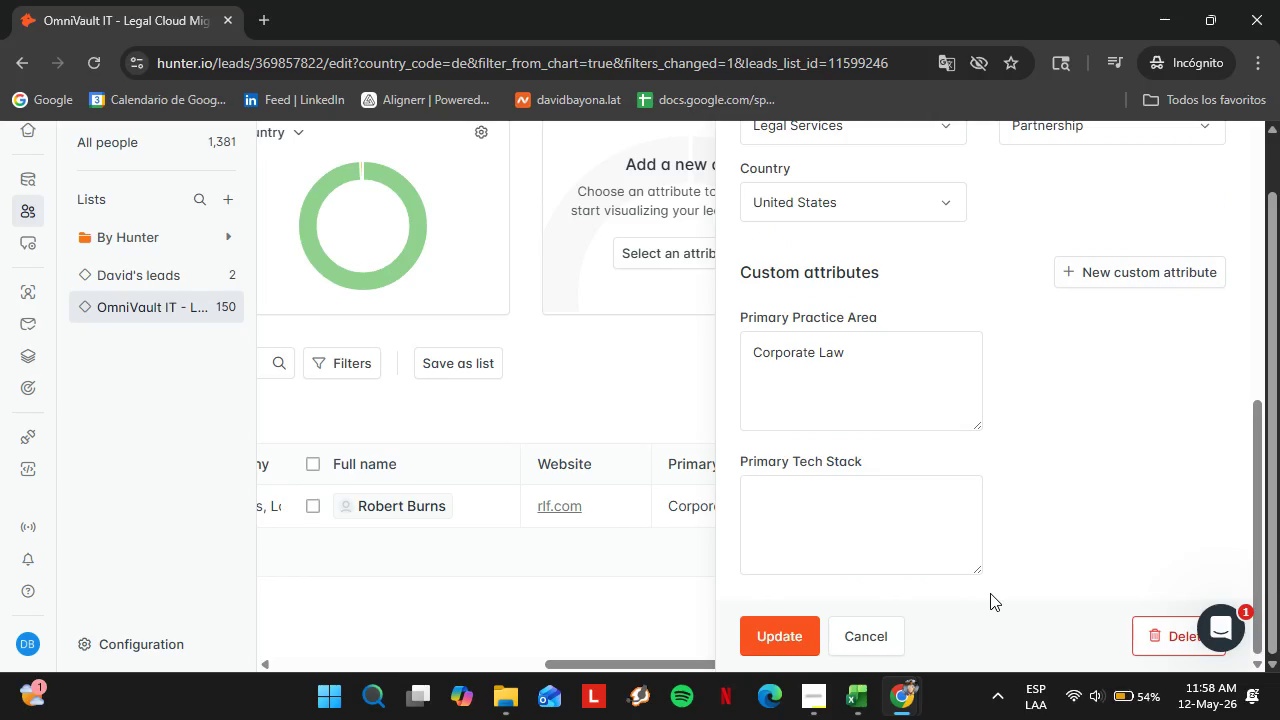 
wait(12.47)
 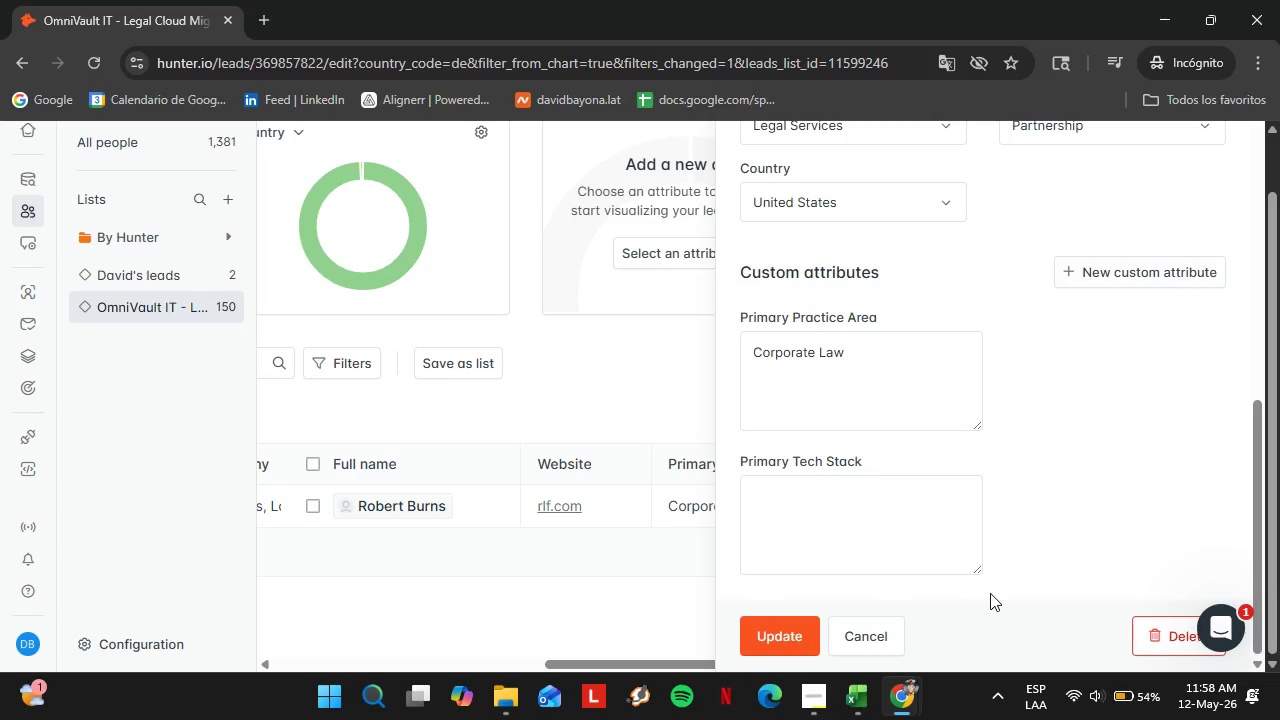 
left_click([796, 626])
 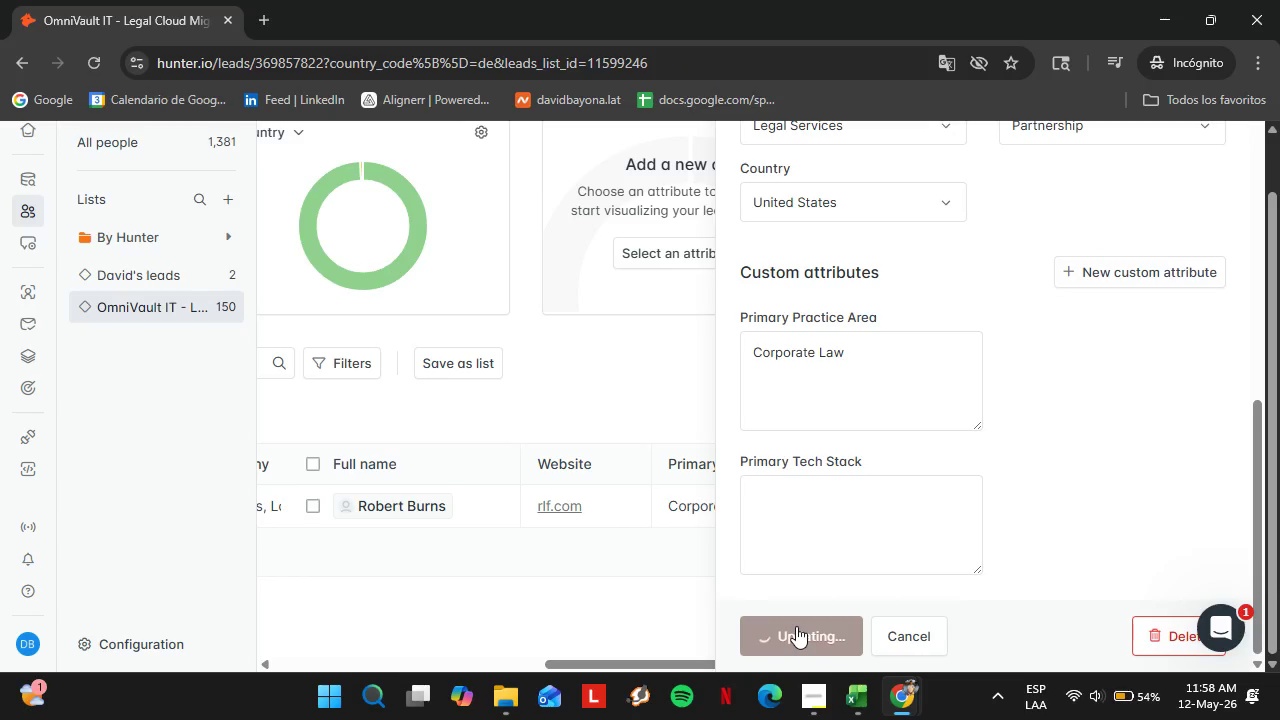 
wait(8.16)
 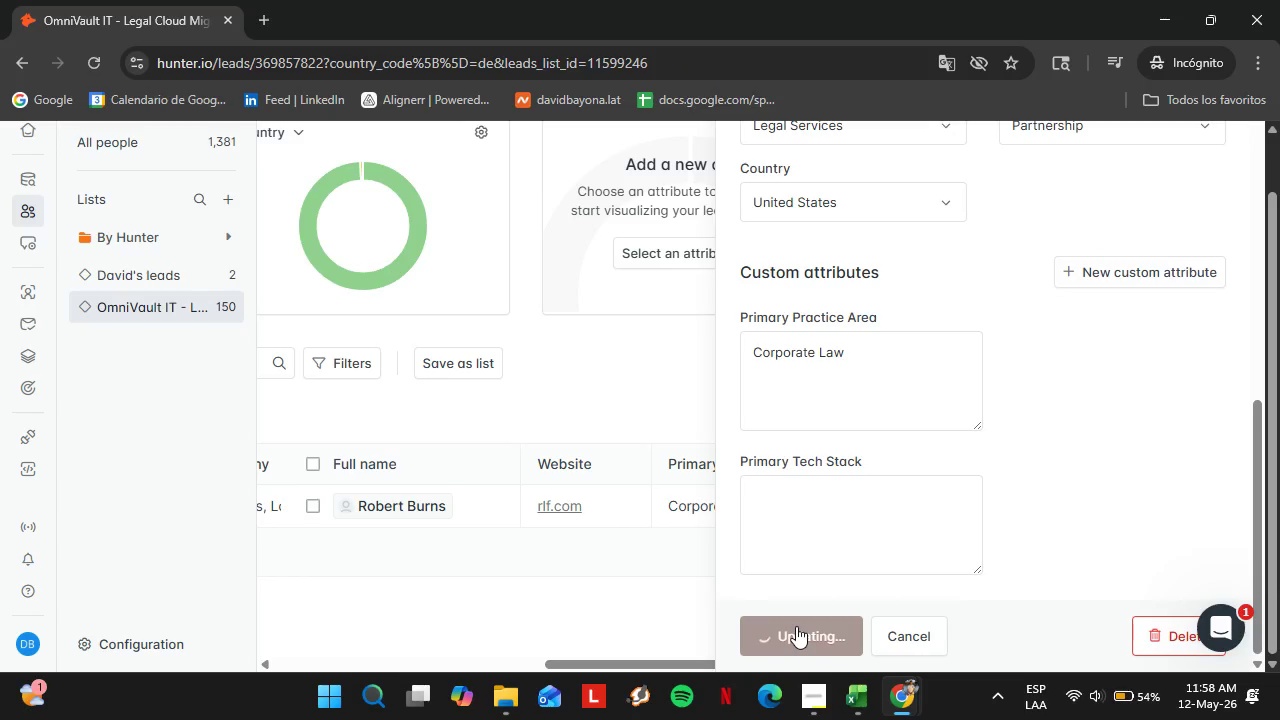 
scroll: coordinate [944, 505], scroll_direction: down, amount: 5.0
 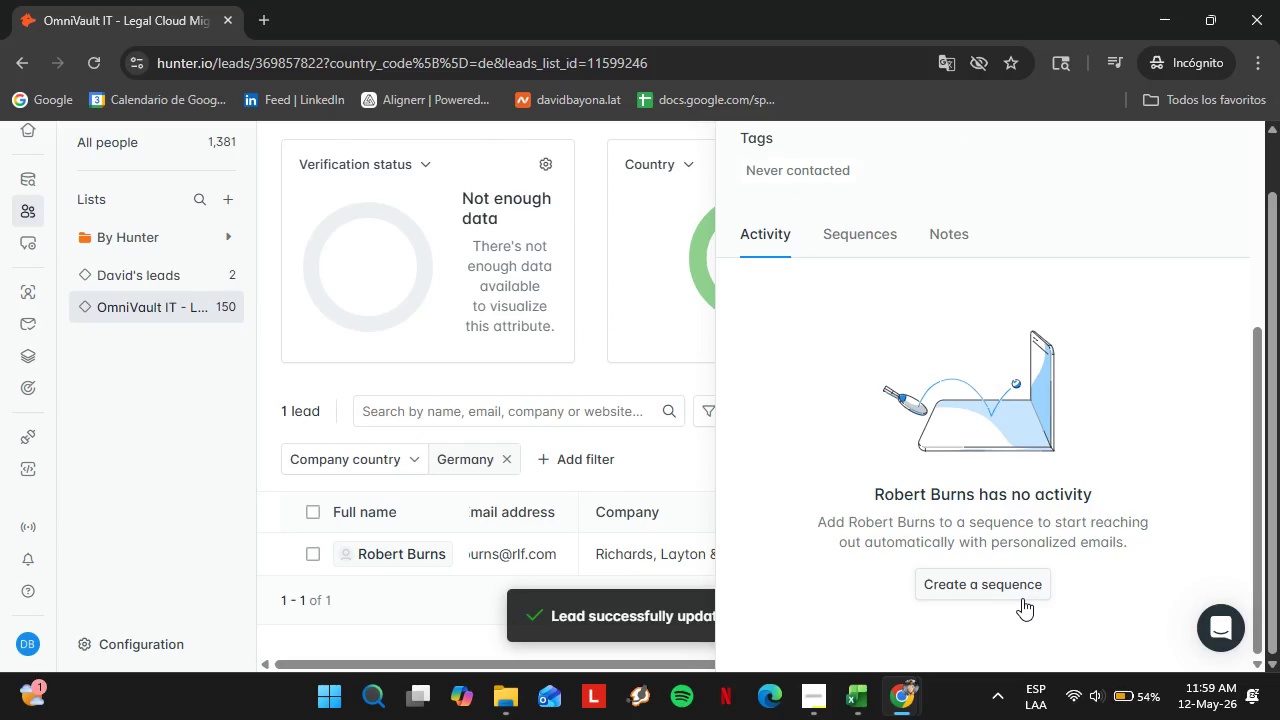 
scroll: coordinate [1015, 568], scroll_direction: none, amount: 0.0
 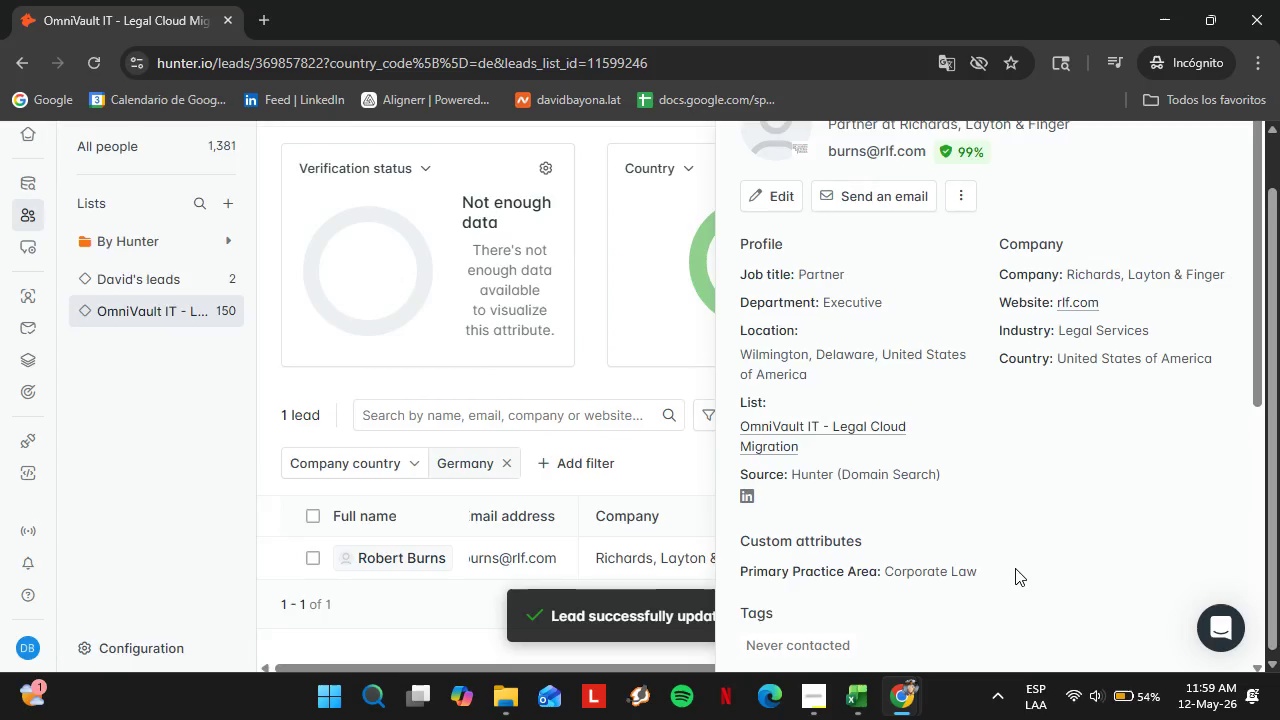 
scroll: coordinate [1012, 569], scroll_direction: up, amount: 3.0
 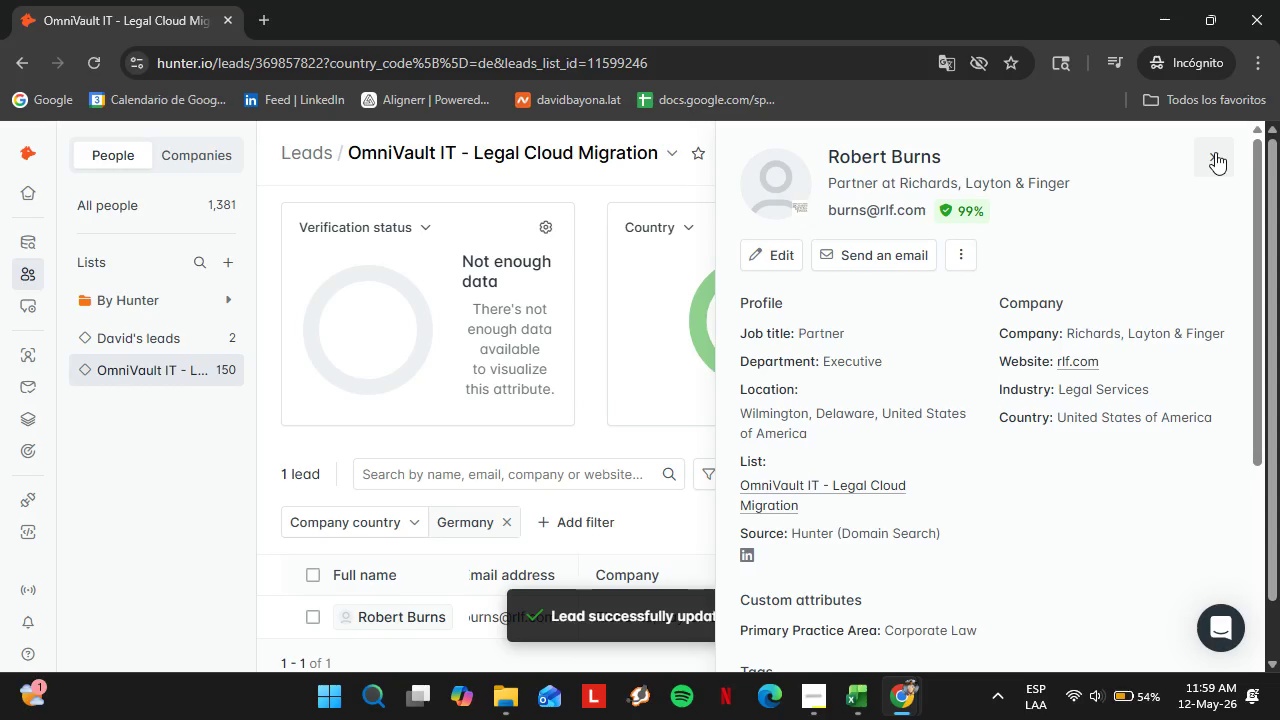 
left_click([1215, 152])
 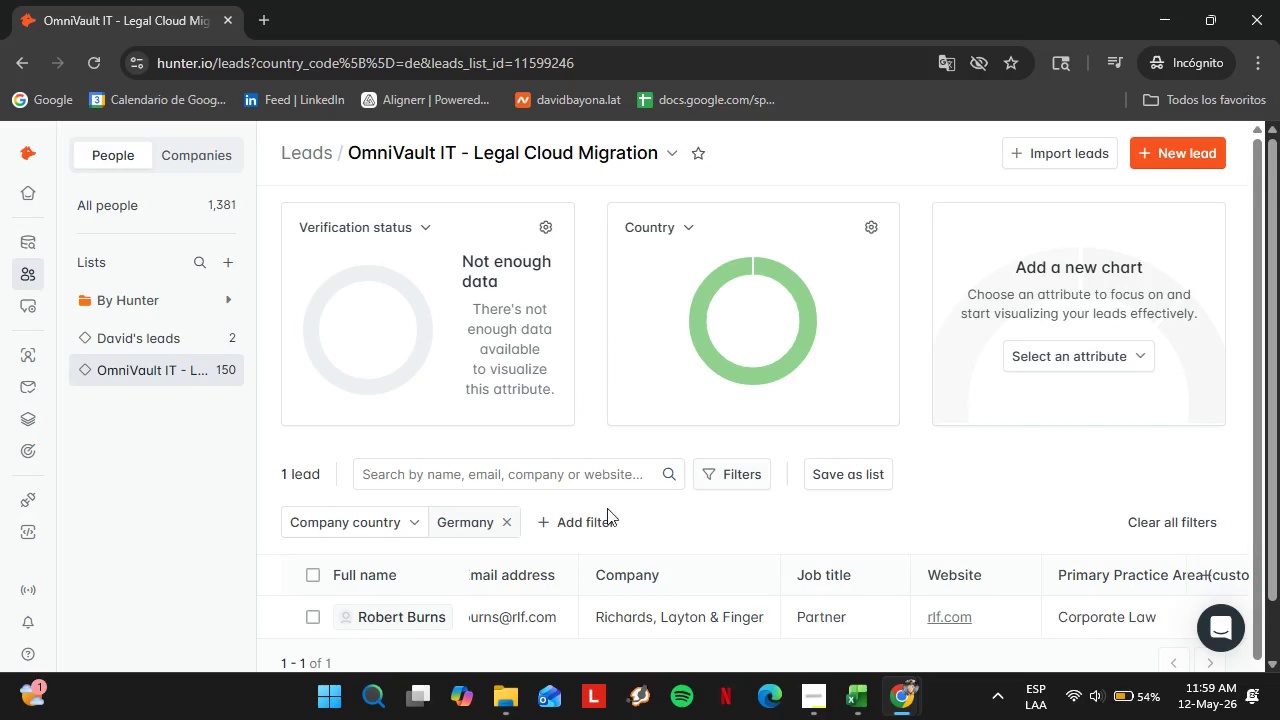 
left_click([502, 524])
 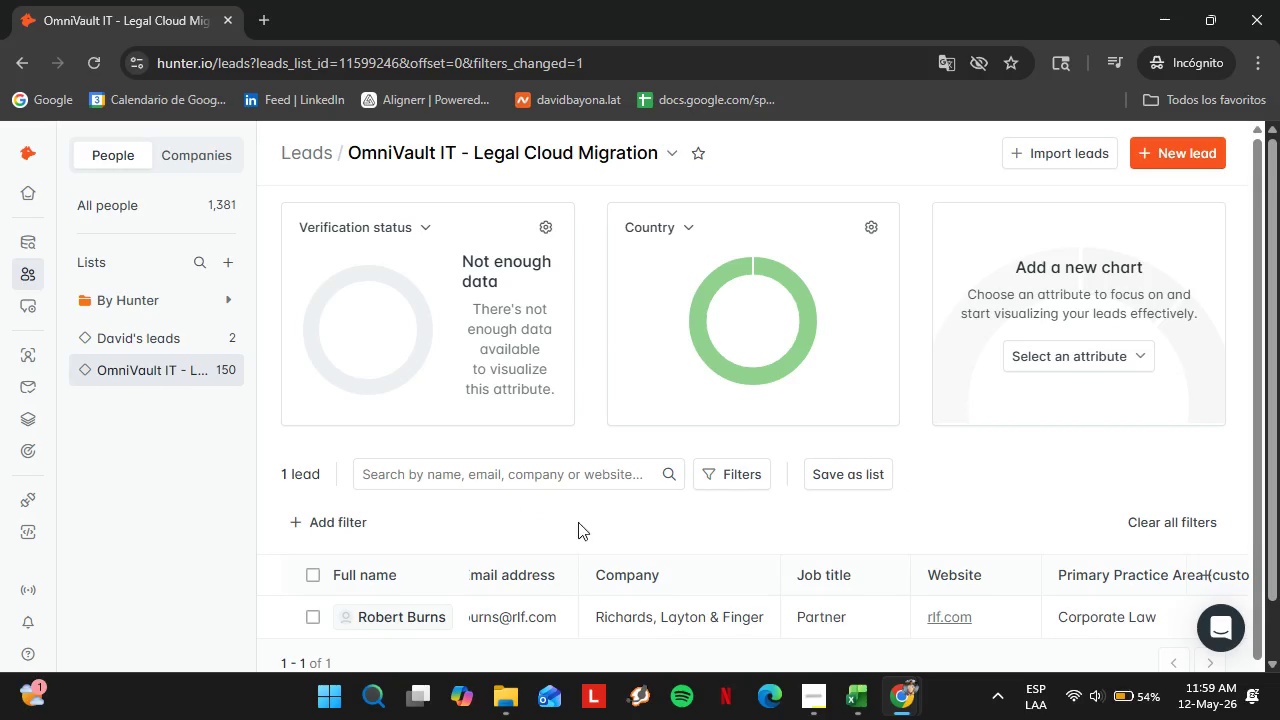 
mouse_move([620, 514])
 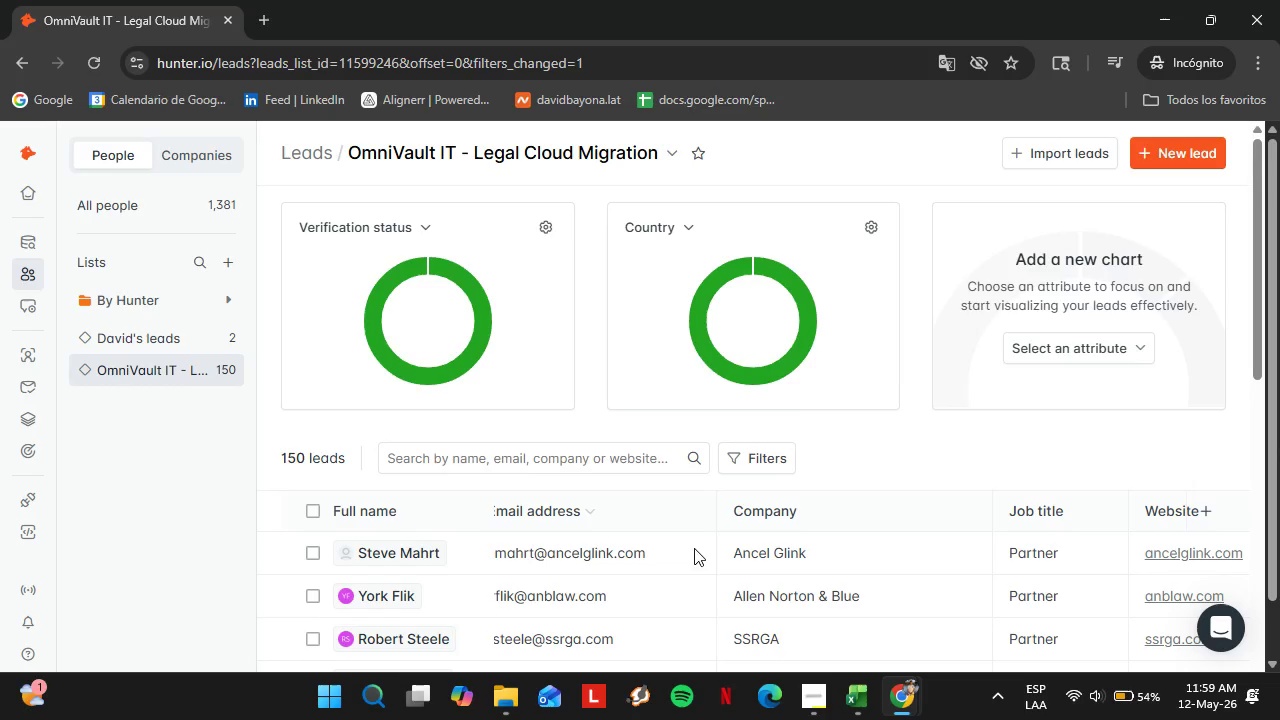 
scroll: coordinate [601, 572], scroll_direction: down, amount: 12.0
 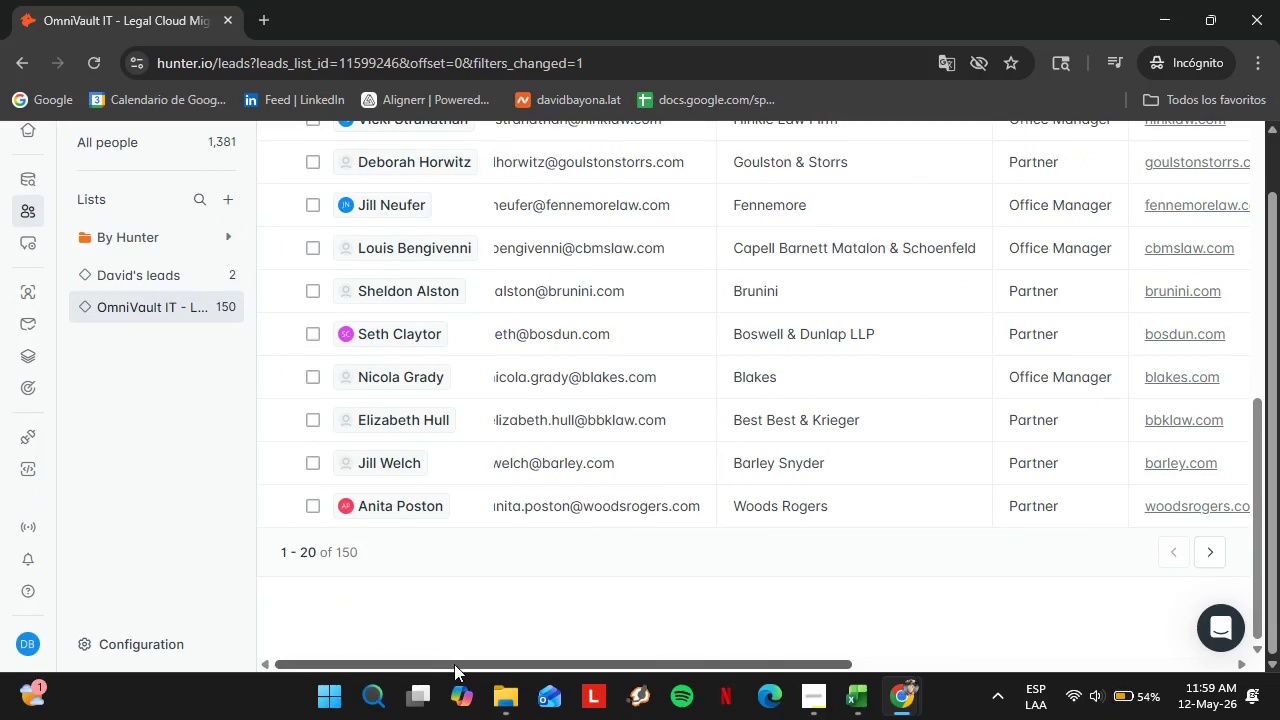 
left_click_drag(start_coordinate=[454, 664], to_coordinate=[574, 658])
 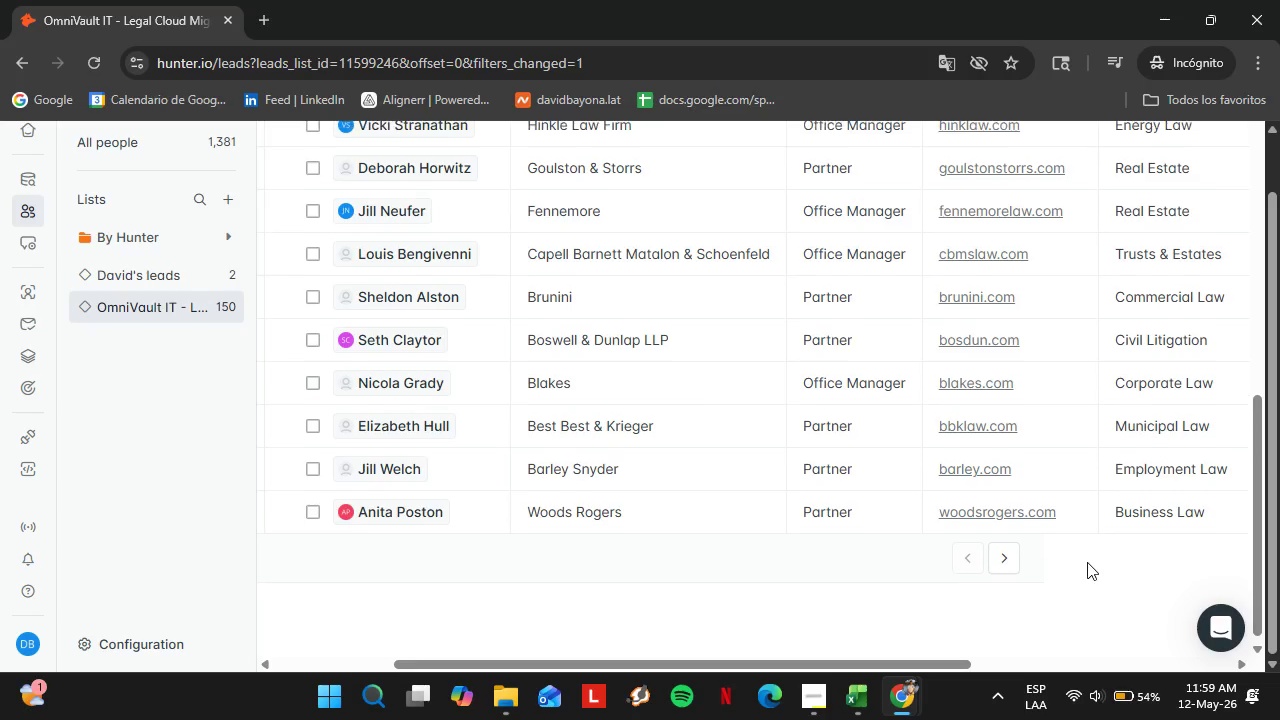 
scroll: coordinate [1095, 578], scroll_direction: up, amount: 7.0
 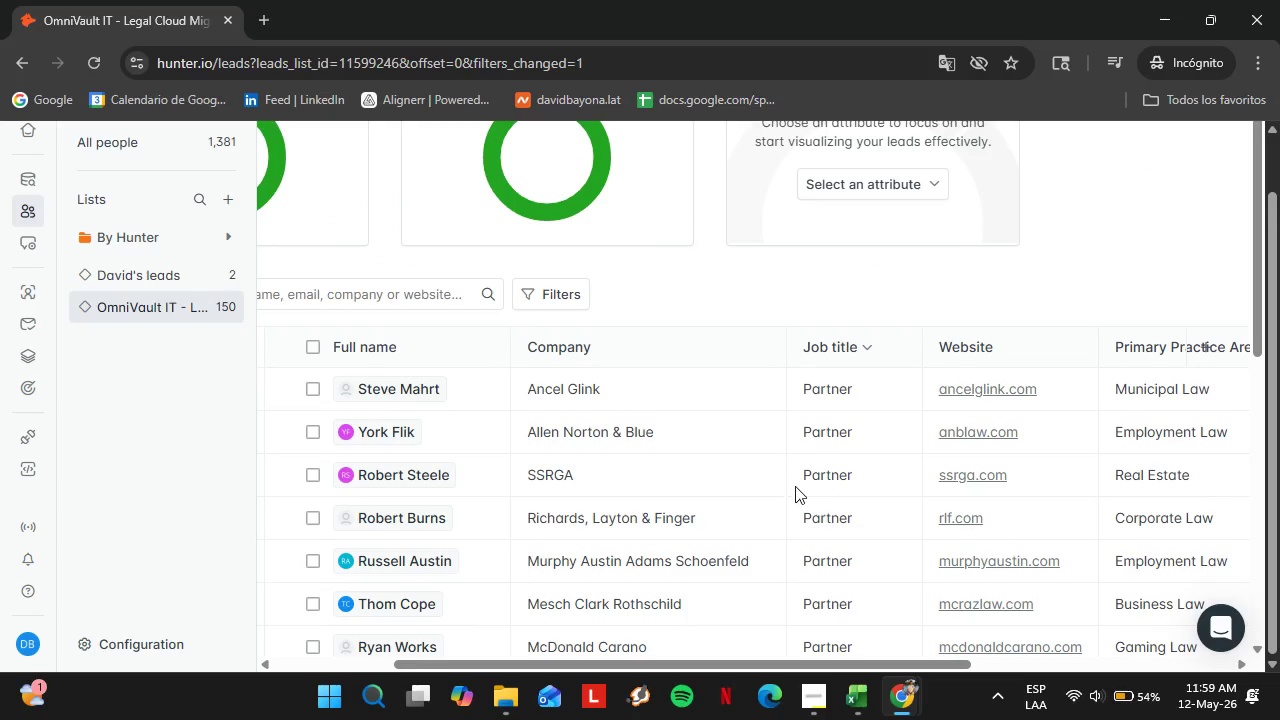 
scroll: coordinate [722, 434], scroll_direction: down, amount: 6.0
 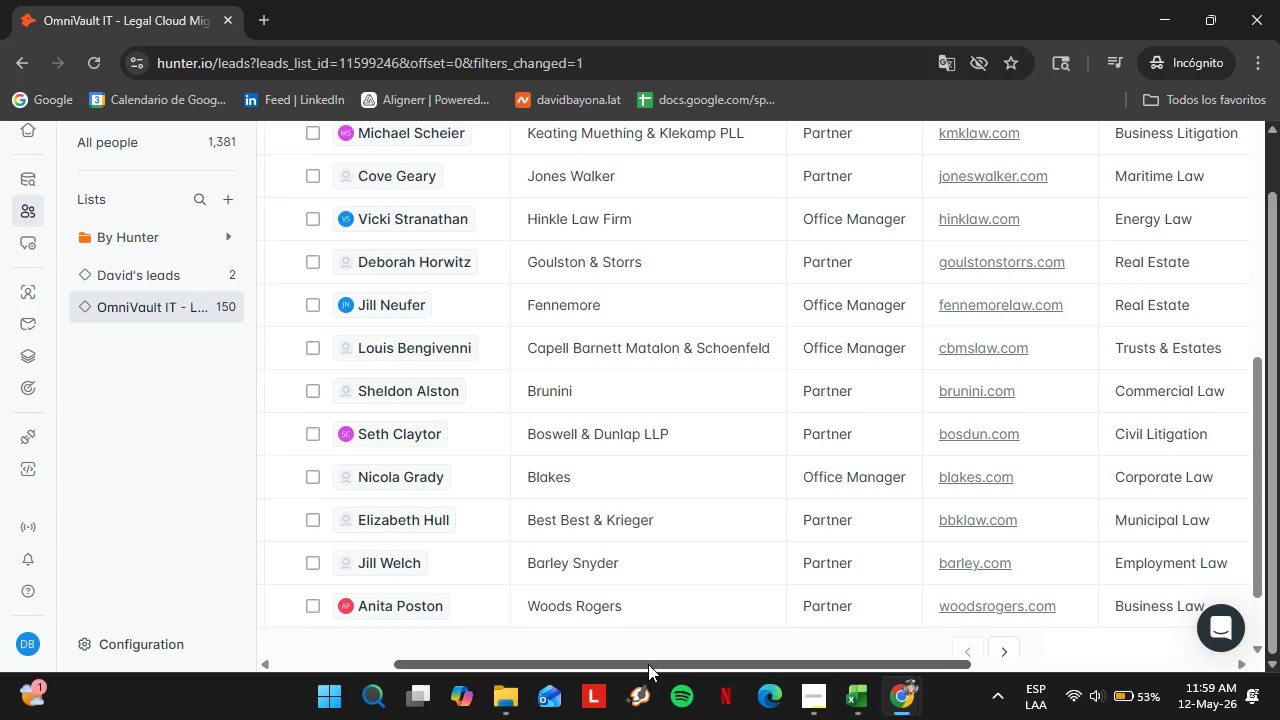 
left_click_drag(start_coordinate=[648, 664], to_coordinate=[817, 674])
 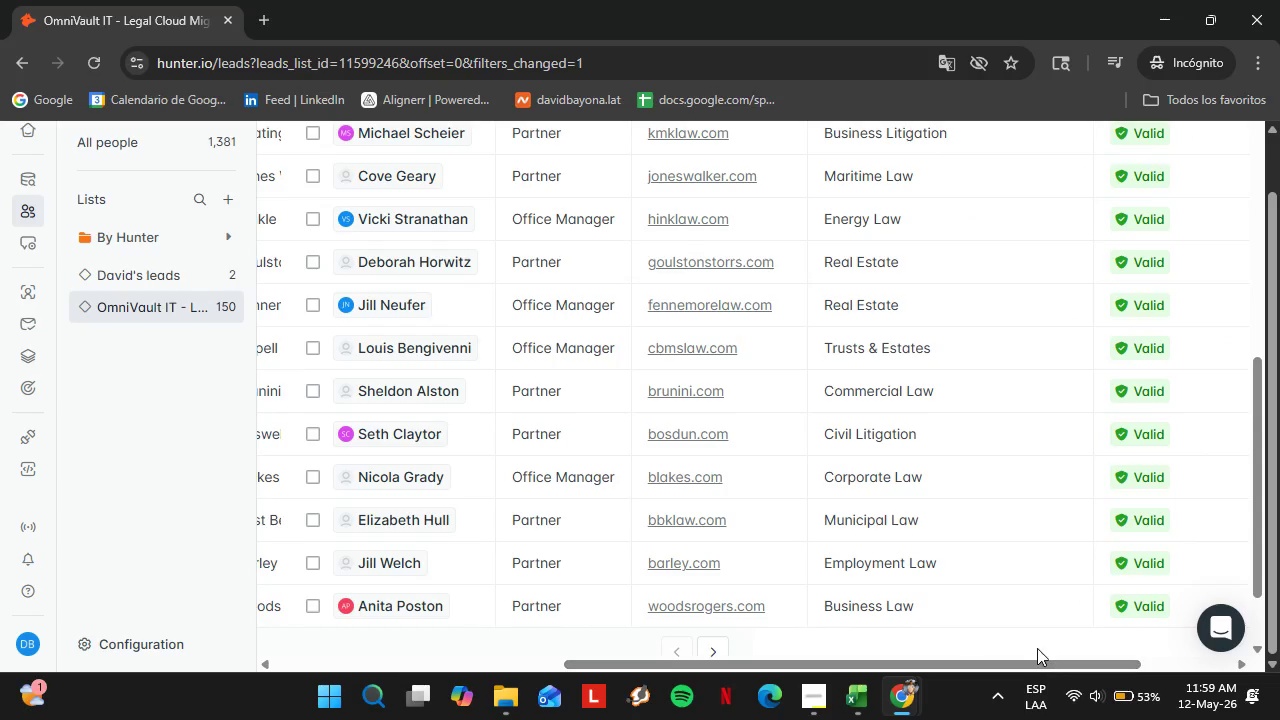 
left_click([1037, 648])
 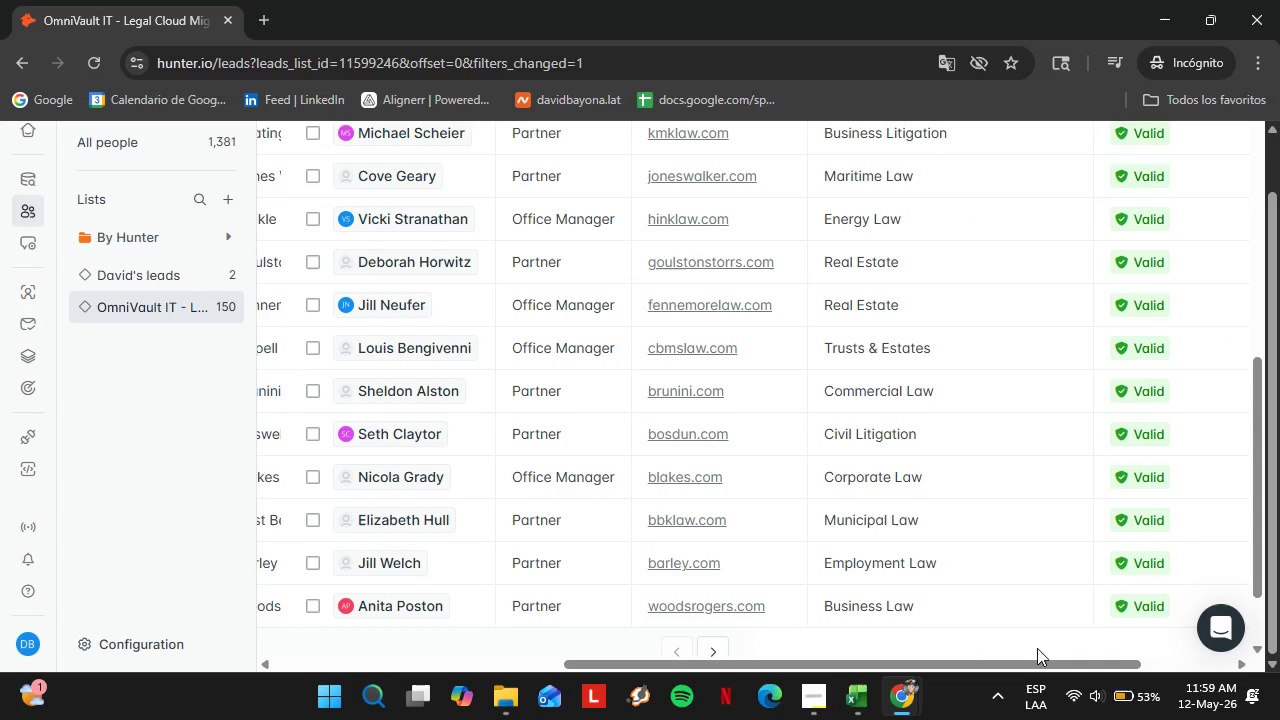 
scroll: coordinate [1006, 605], scroll_direction: up, amount: 5.0
 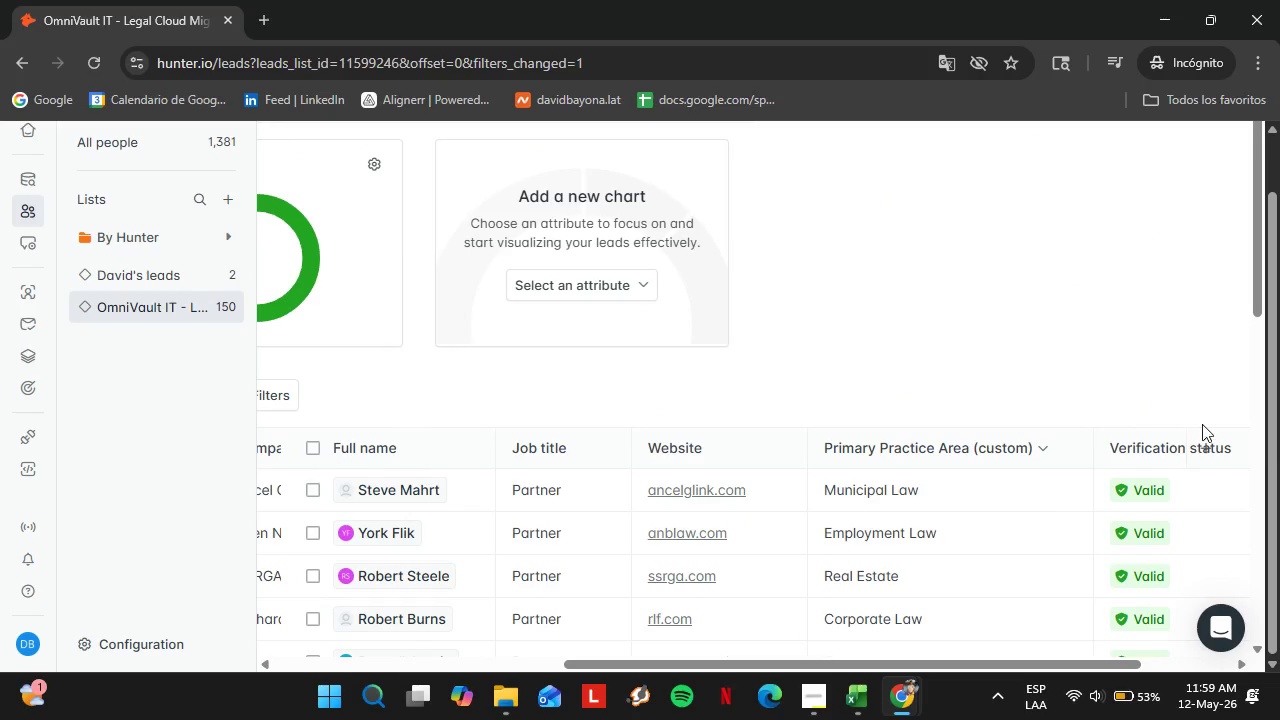 
scroll: coordinate [1235, 435], scroll_direction: down, amount: 1.0
 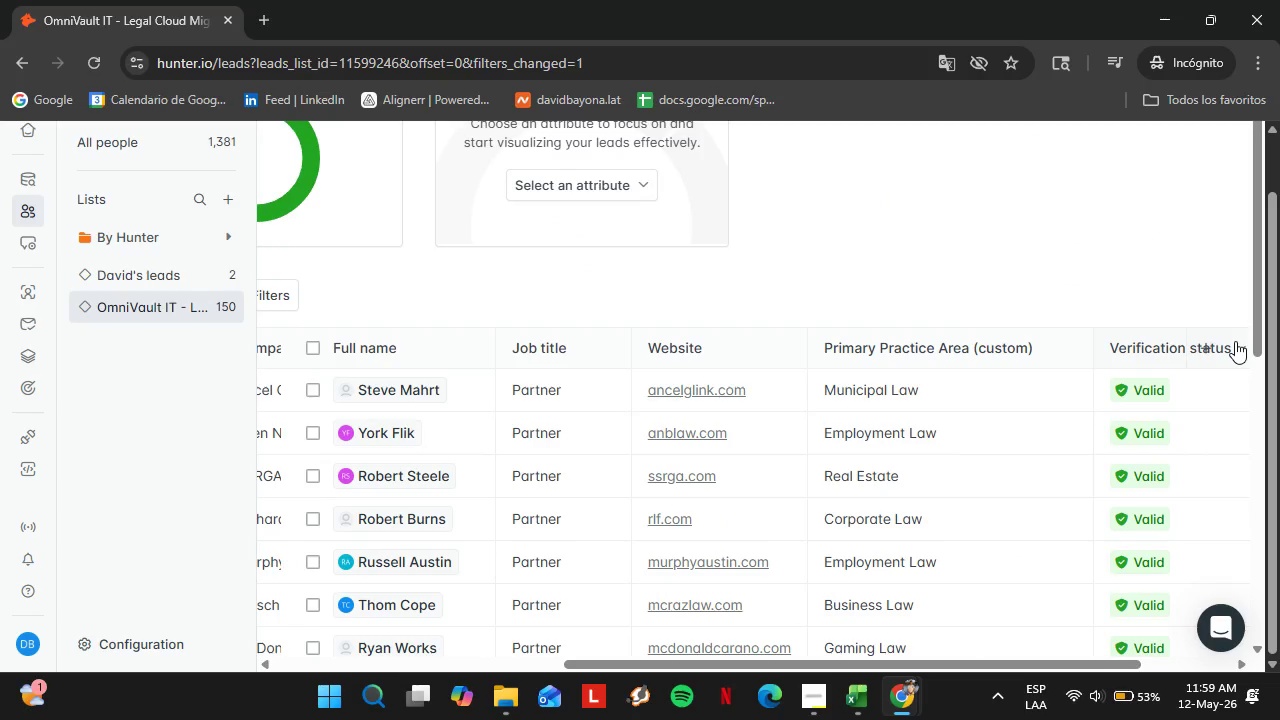 
left_click_drag(start_coordinate=[738, 665], to_coordinate=[1063, 653])
 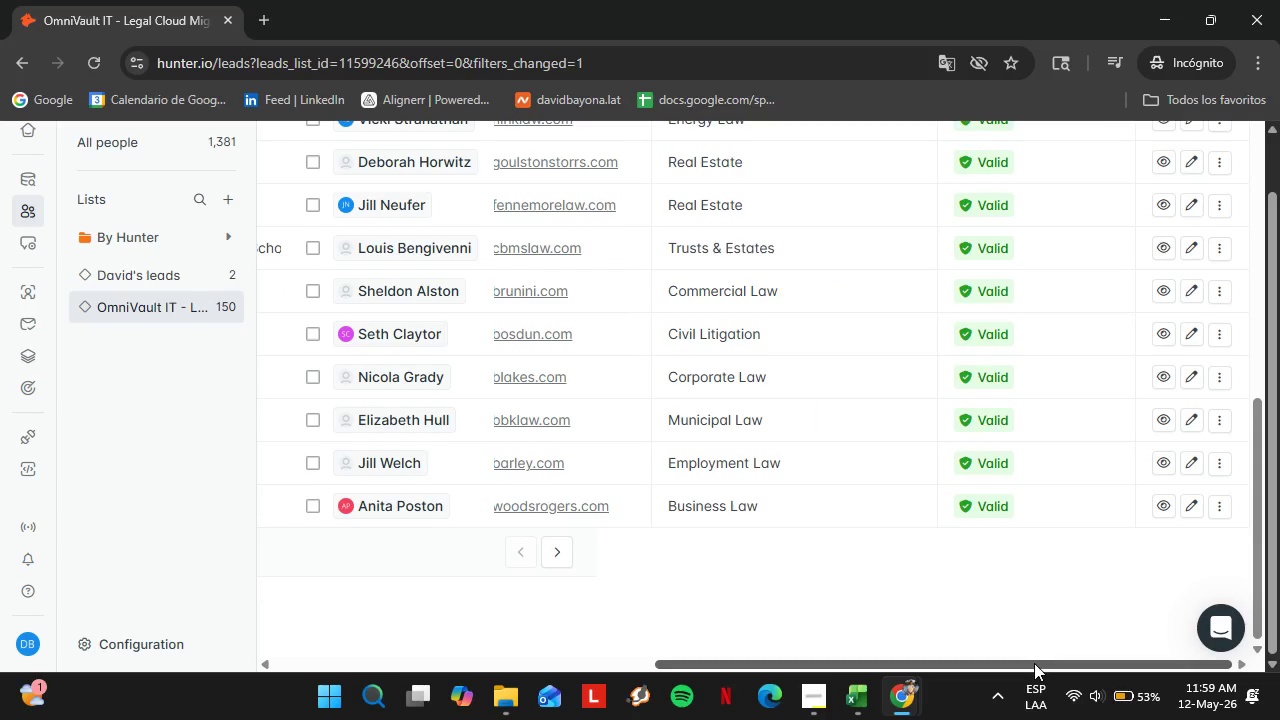 
scroll: coordinate [769, 469], scroll_direction: down, amount: 8.0
 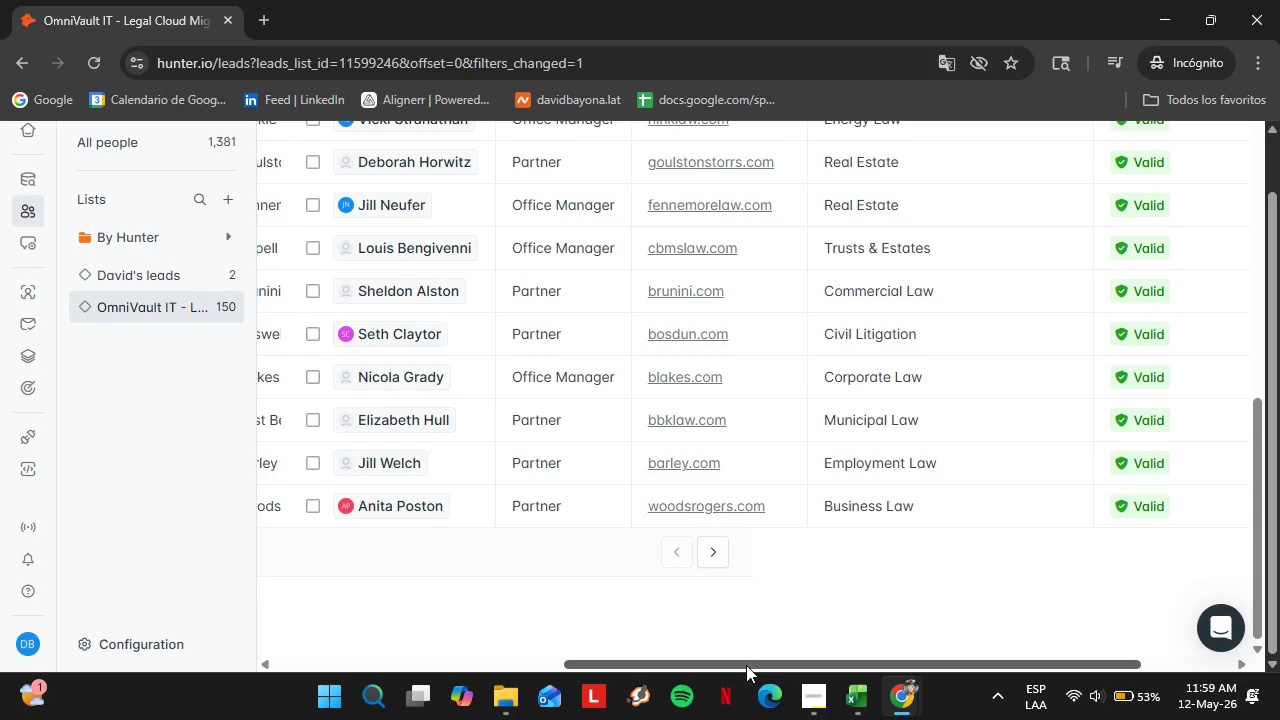 
scroll: coordinate [1223, 263], scroll_direction: up, amount: 7.0
 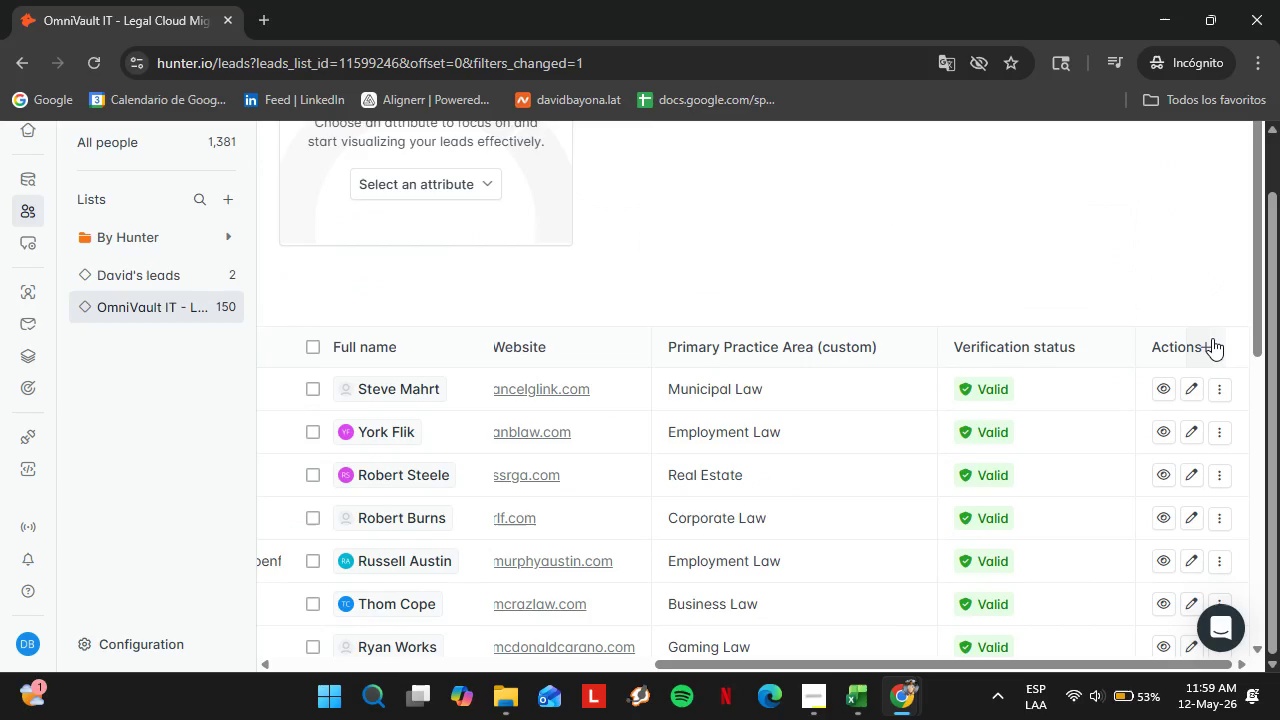 
left_click([1209, 339])
 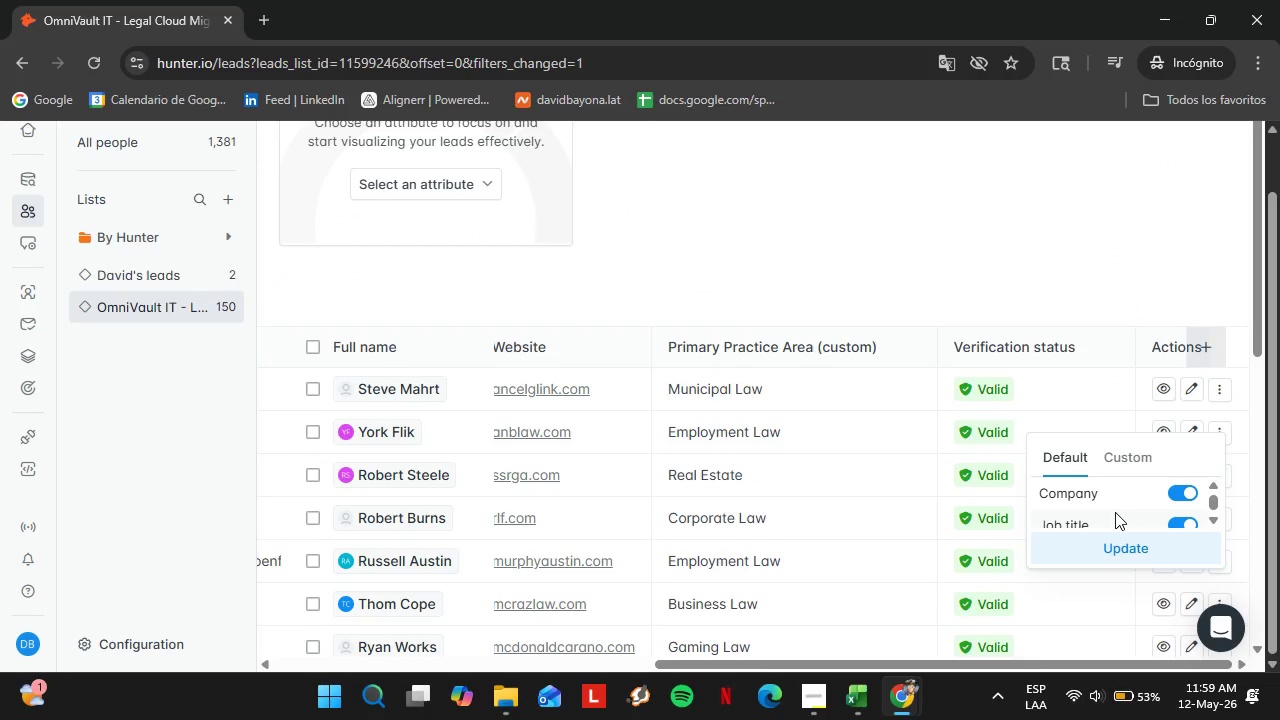 
left_click([1218, 521])
 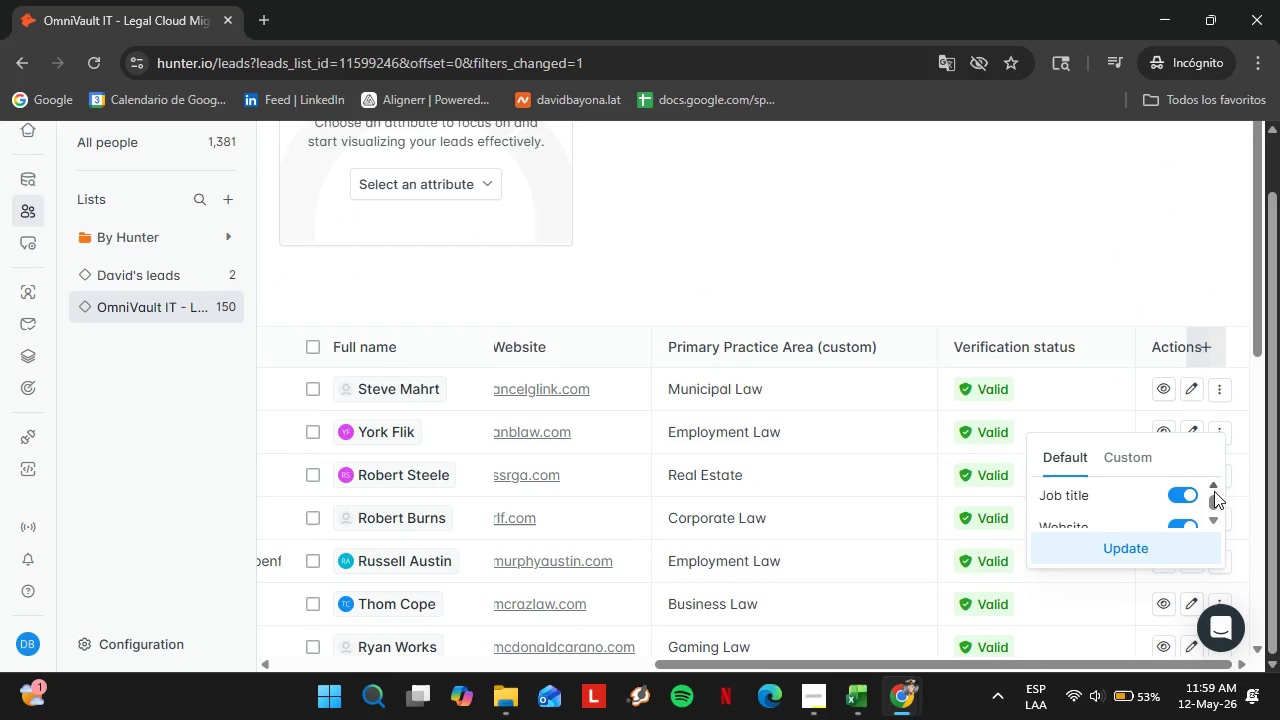 
double_click([1214, 491])
 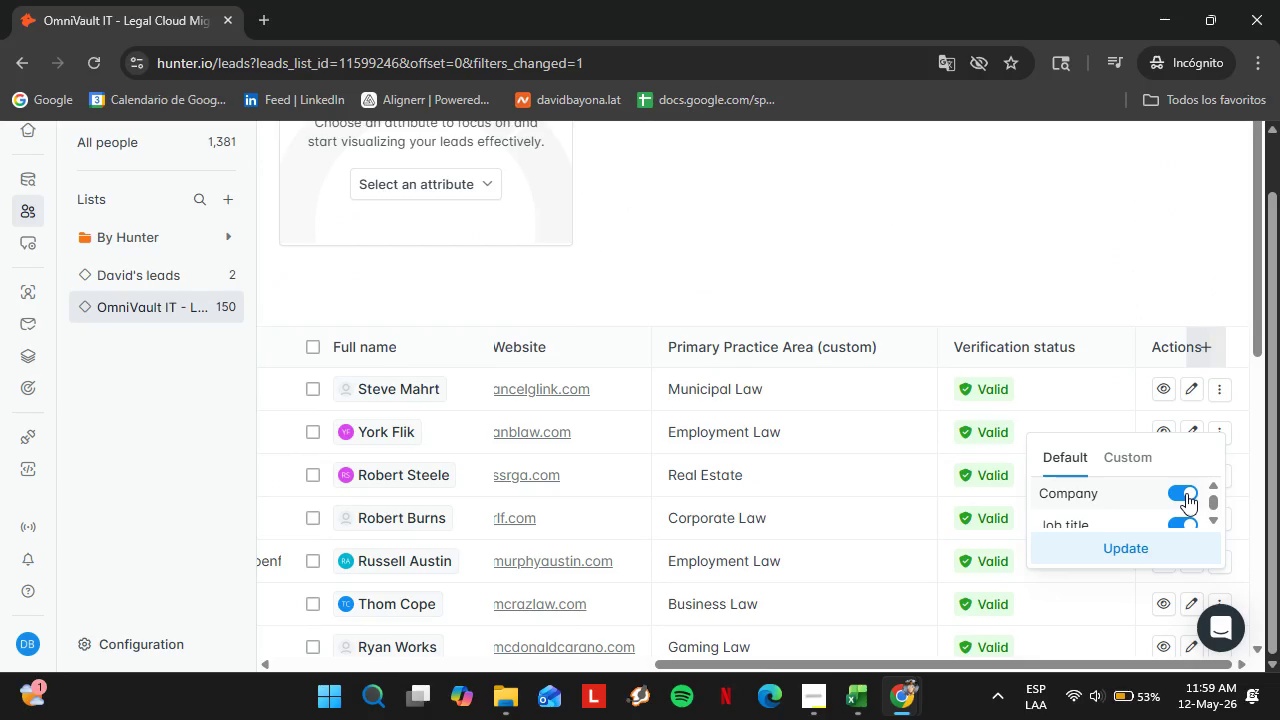 
left_click([1186, 493])
 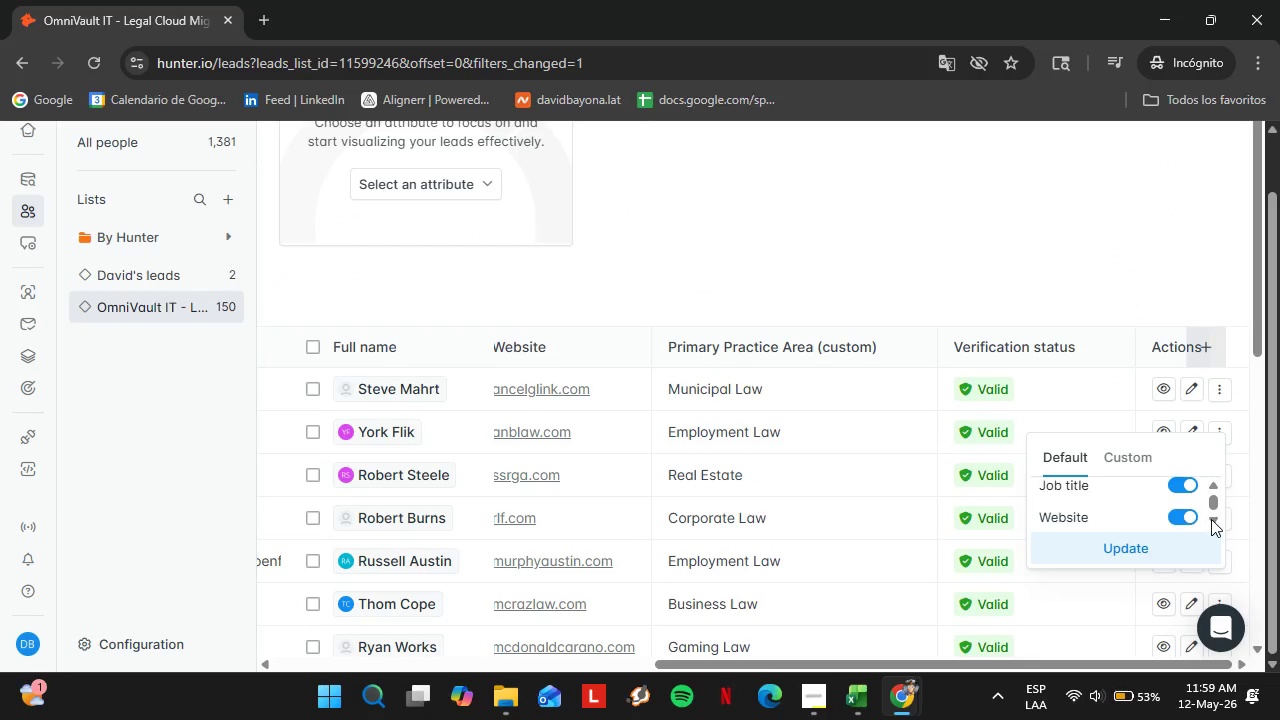 
double_click([1211, 519])
 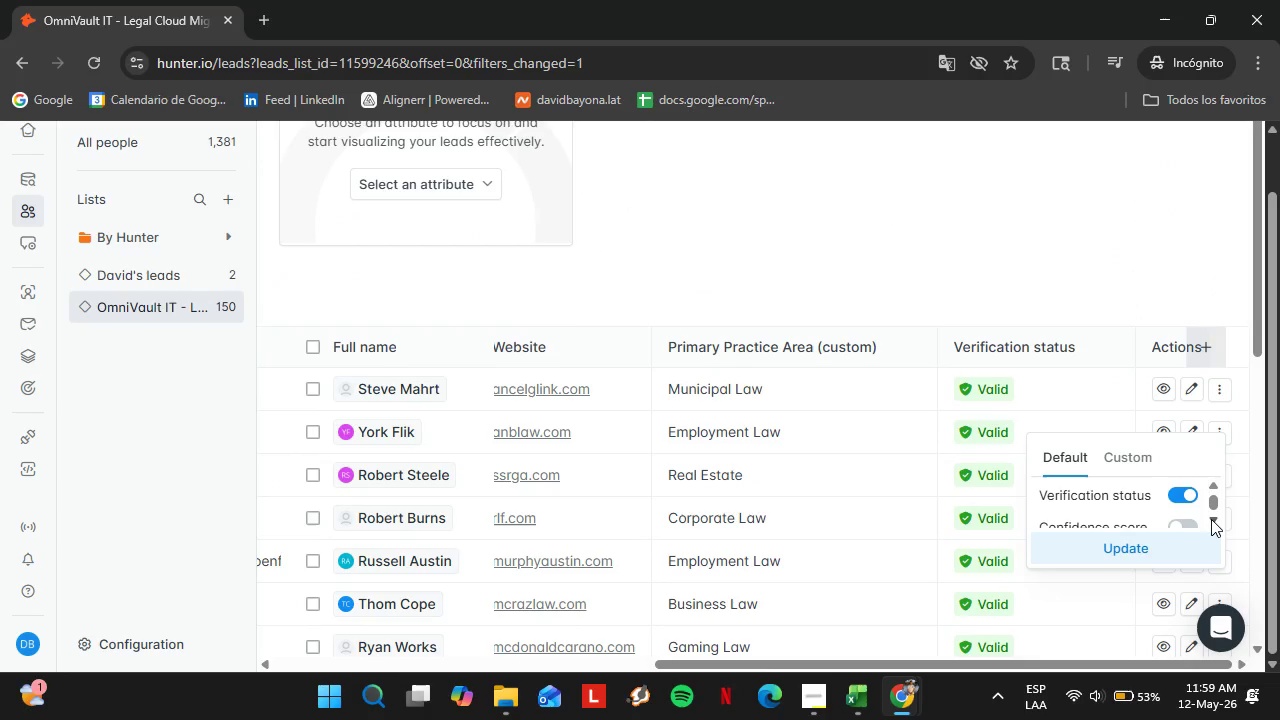 
triple_click([1211, 519])
 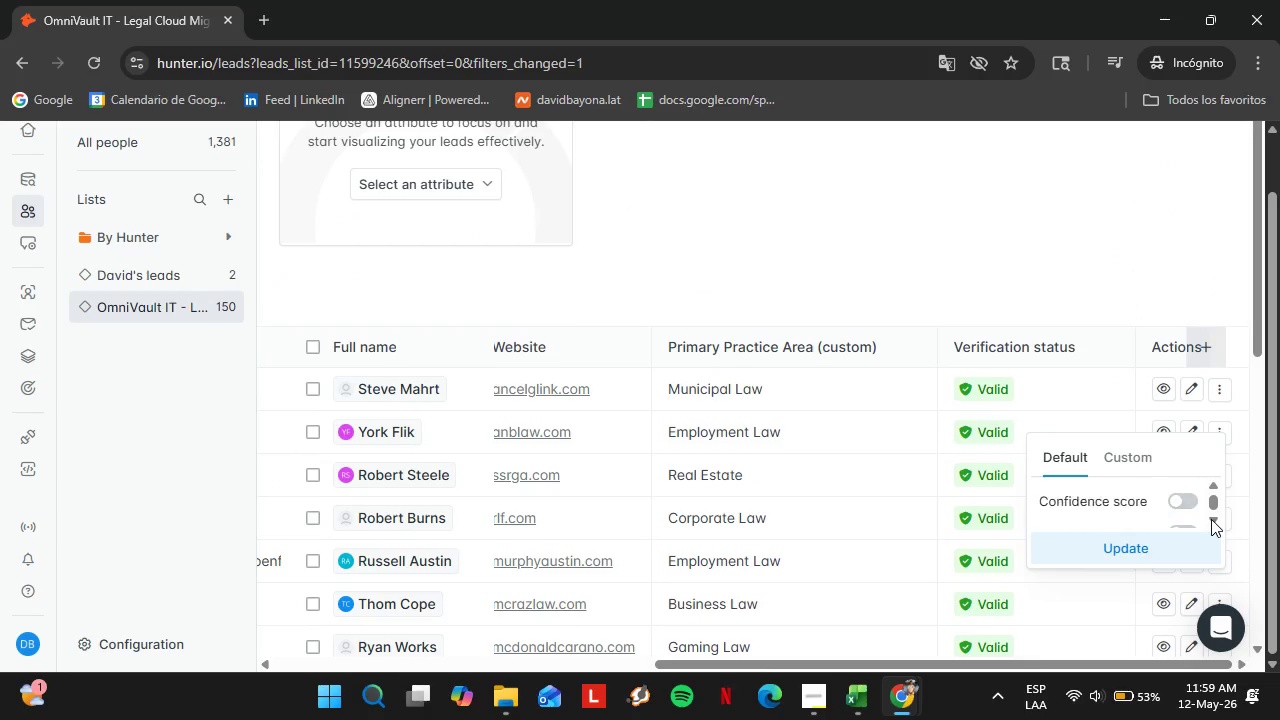 
triple_click([1211, 519])
 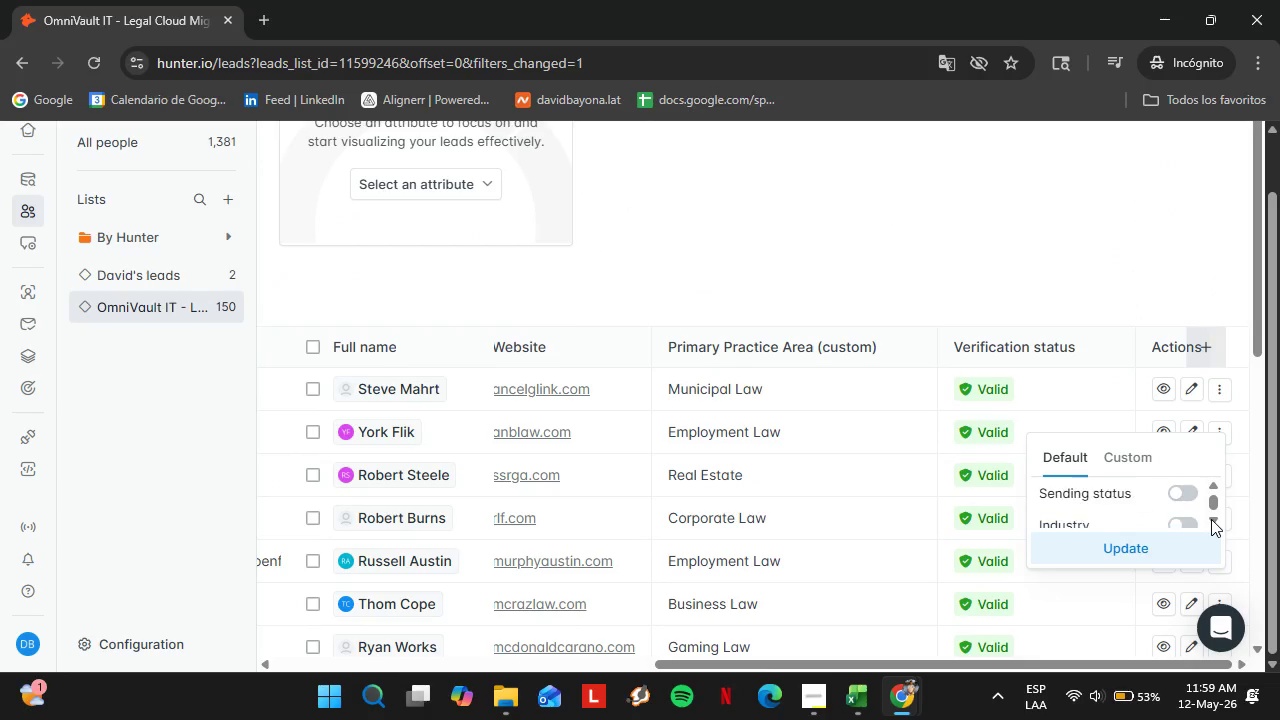 
triple_click([1211, 519])
 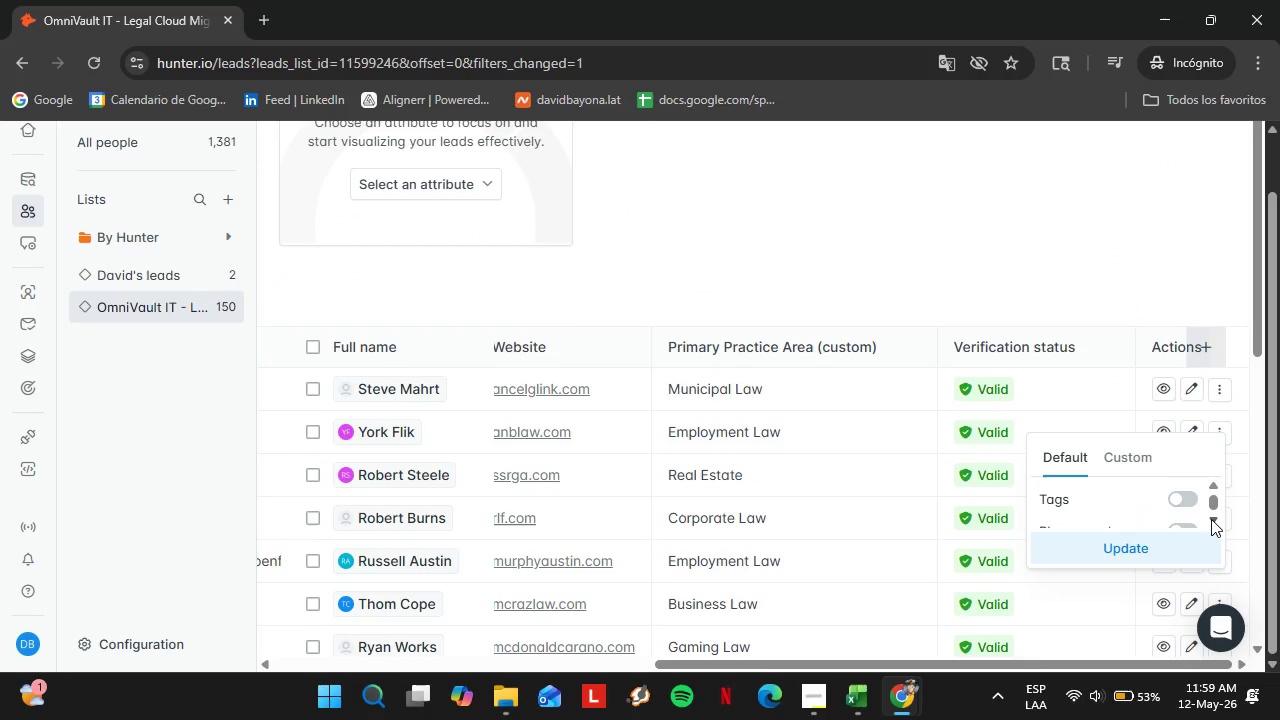 
triple_click([1211, 519])
 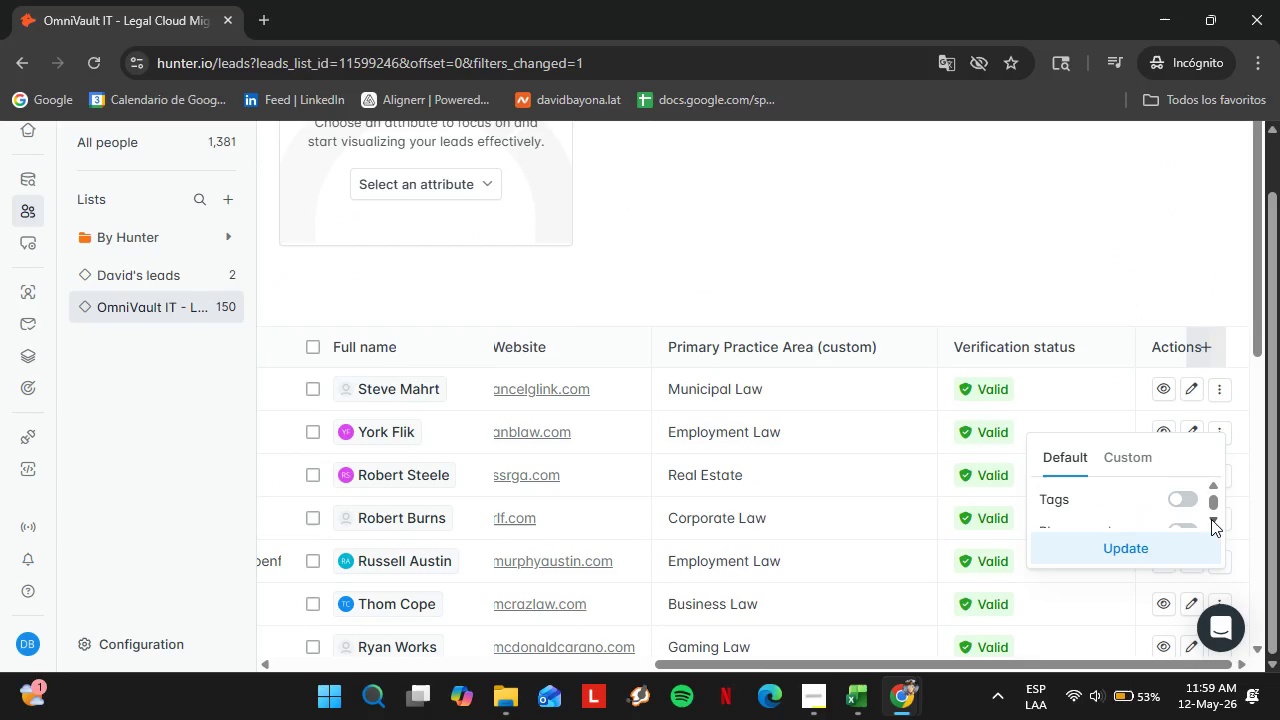 
triple_click([1211, 519])
 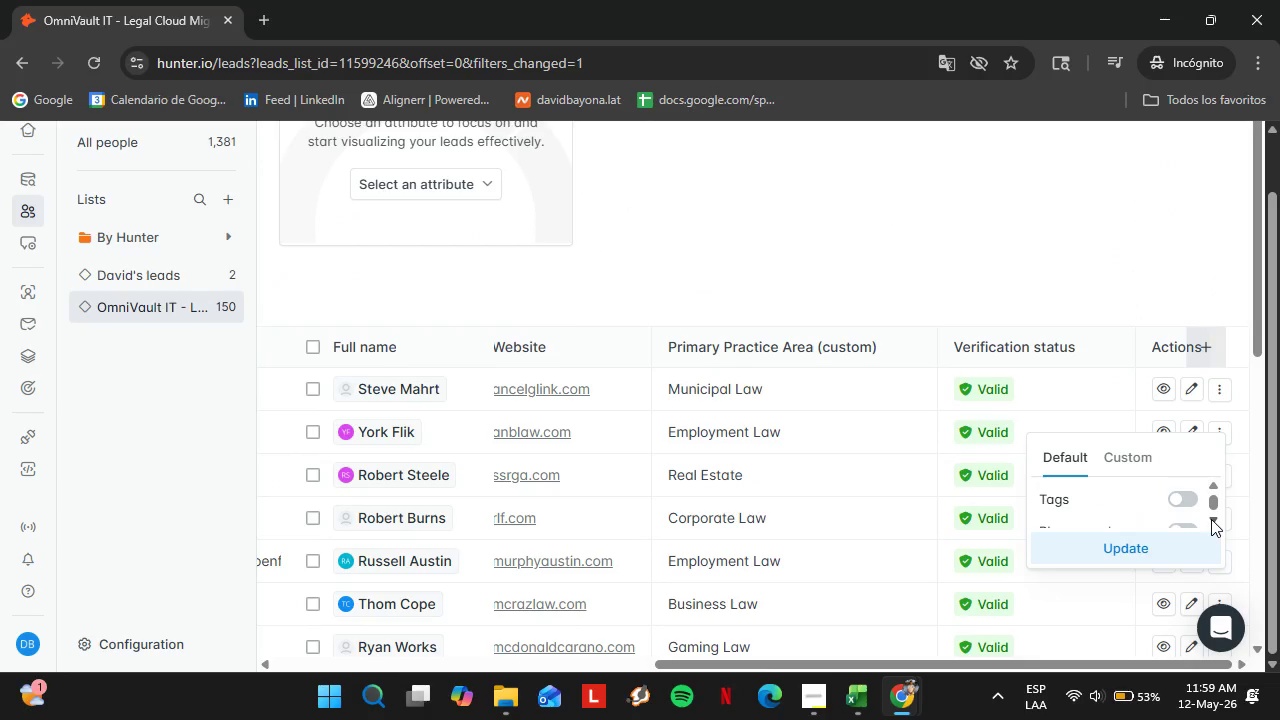 
triple_click([1211, 519])
 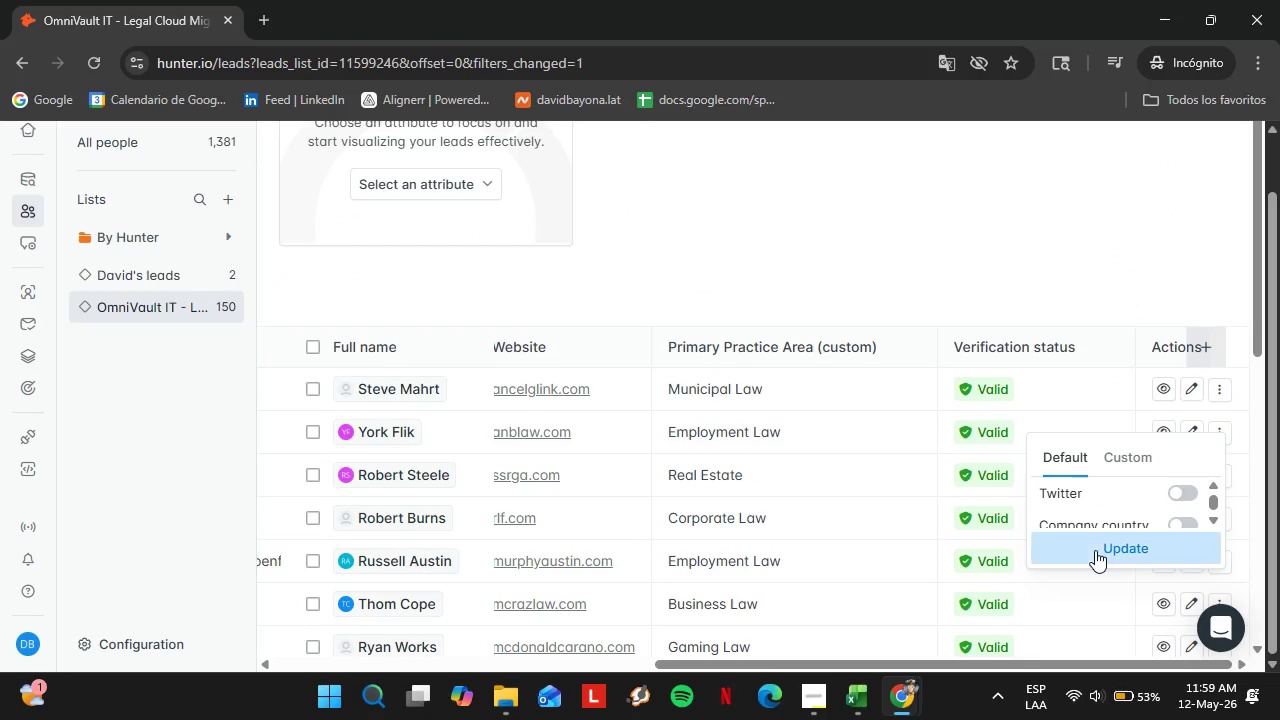 
triple_click([1095, 550])
 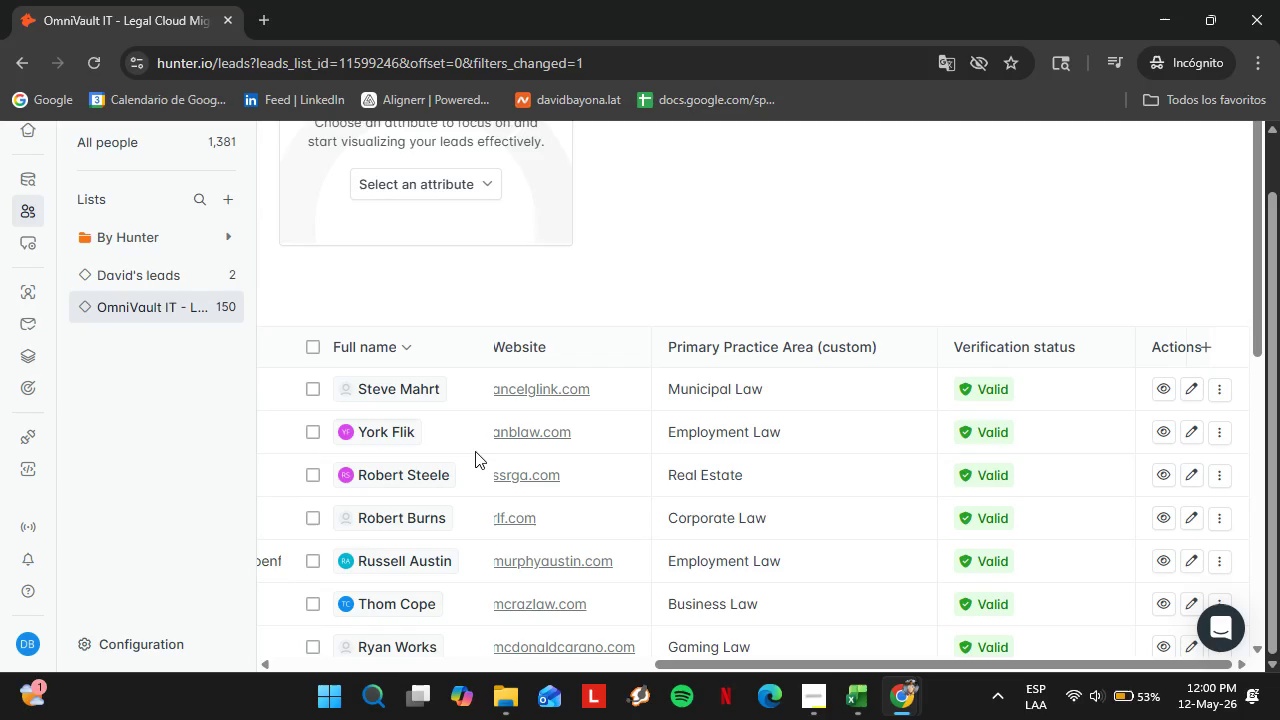 
mouse_move([507, 480])
 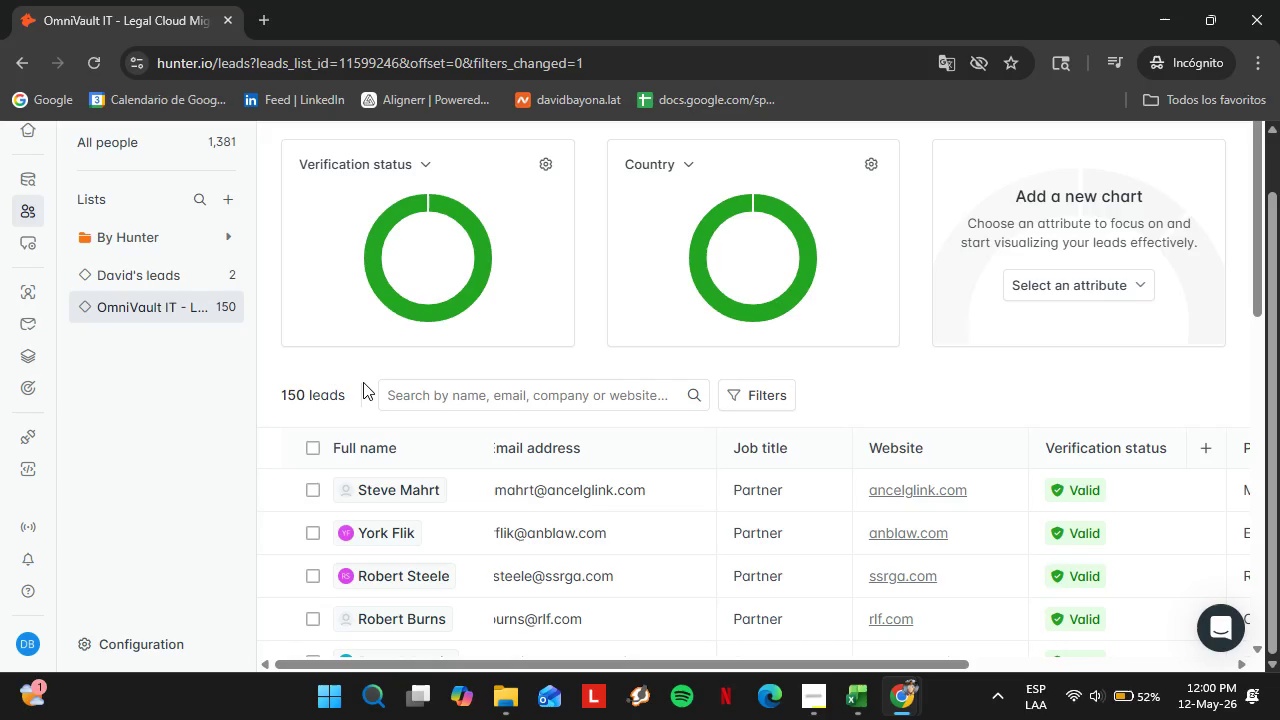 
wait(33.77)
 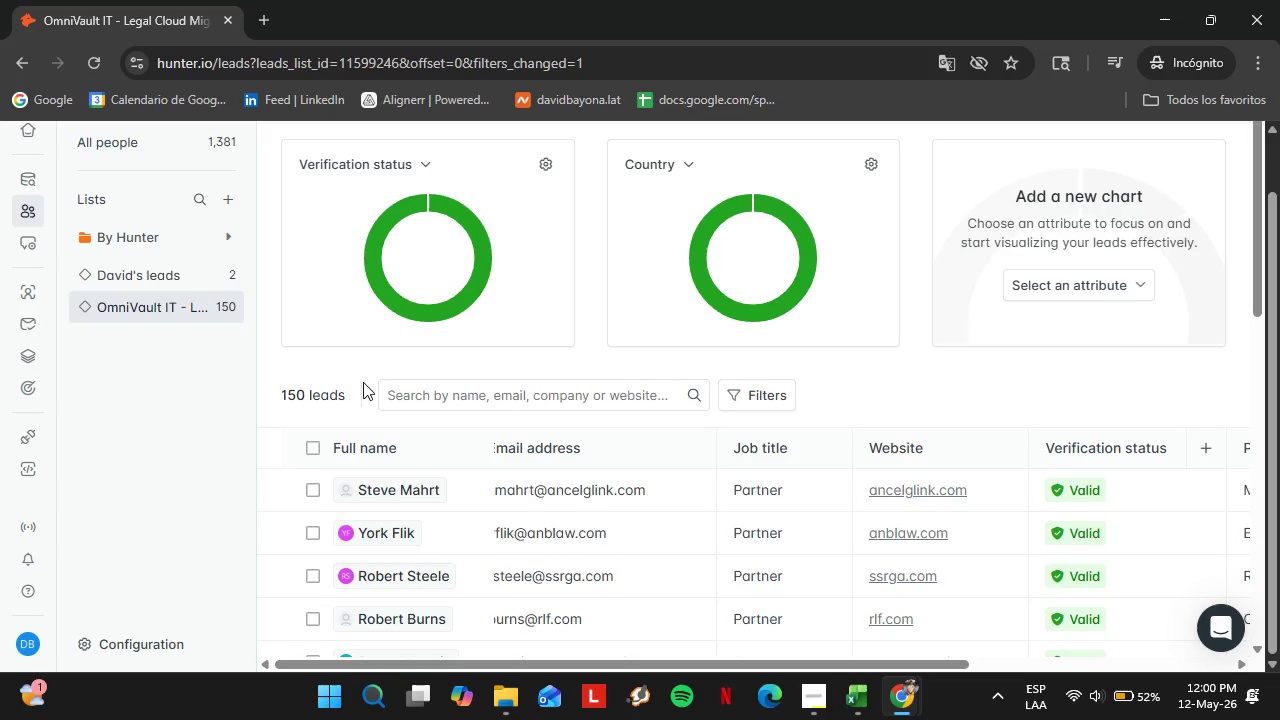 
scroll: coordinate [550, 611], scroll_direction: down, amount: 3.0
 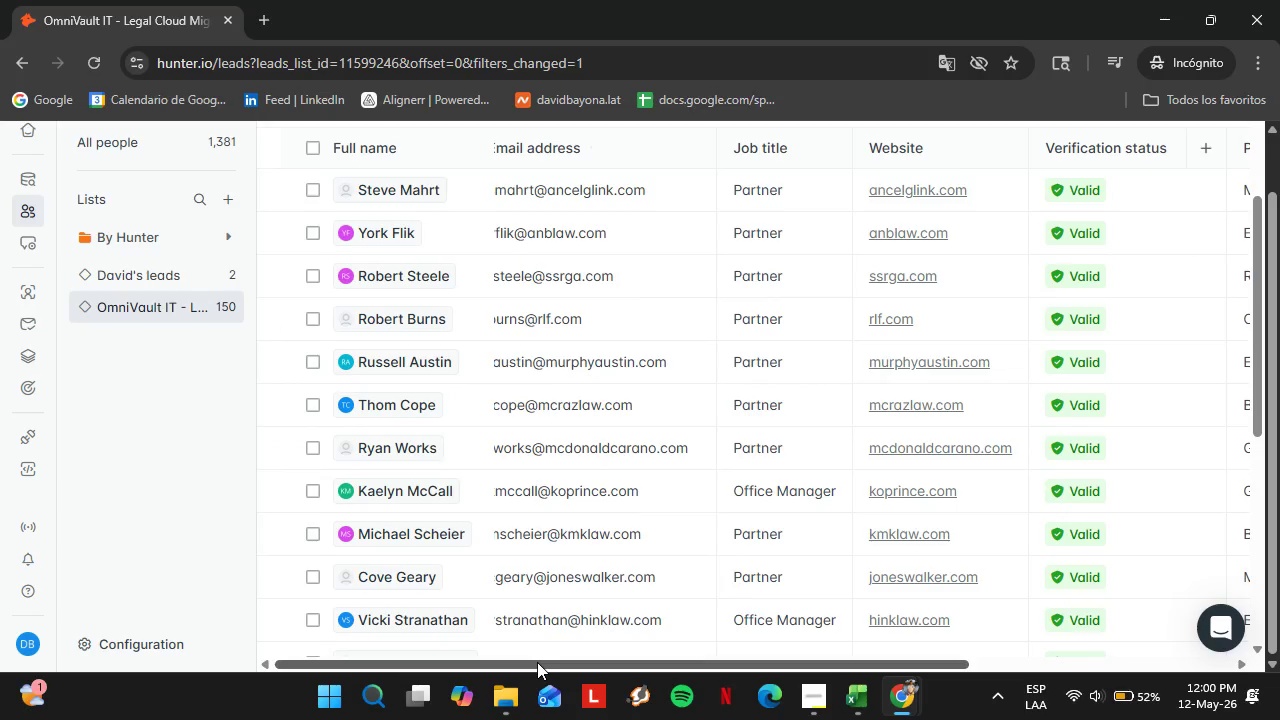 
left_click_drag(start_coordinate=[537, 662], to_coordinate=[665, 662])
 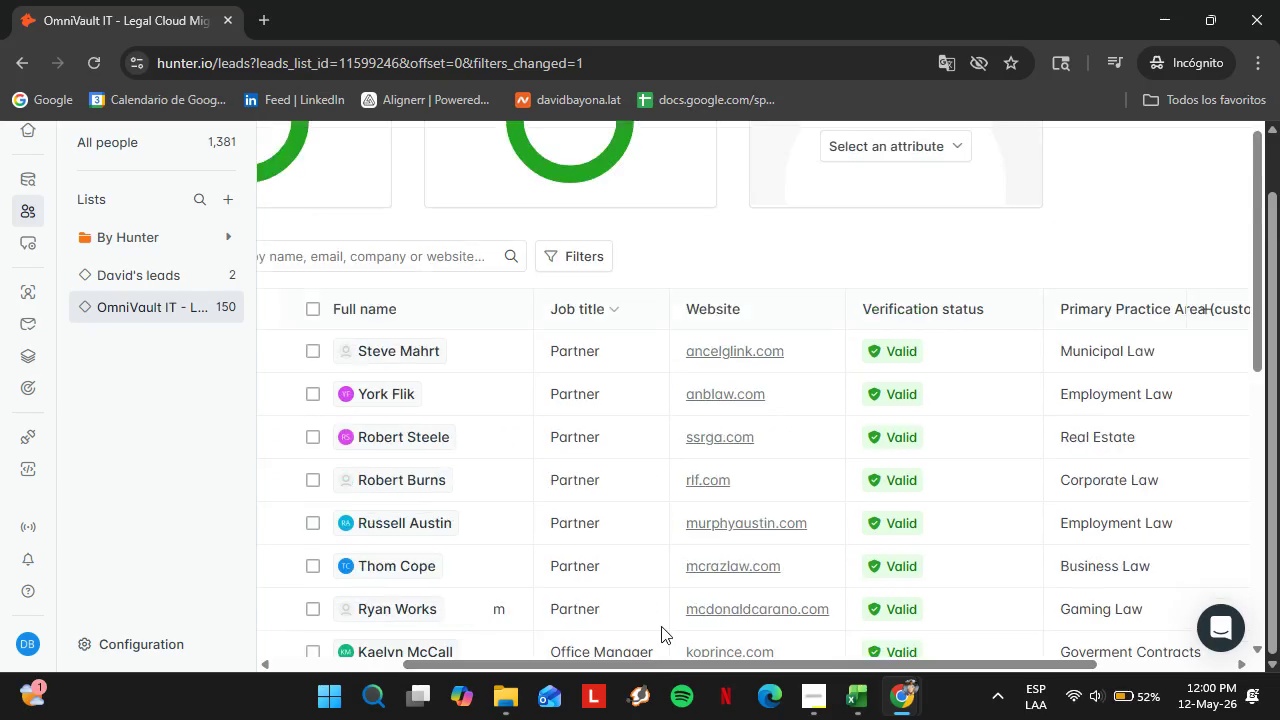 
scroll: coordinate [658, 615], scroll_direction: up, amount: 7.0
 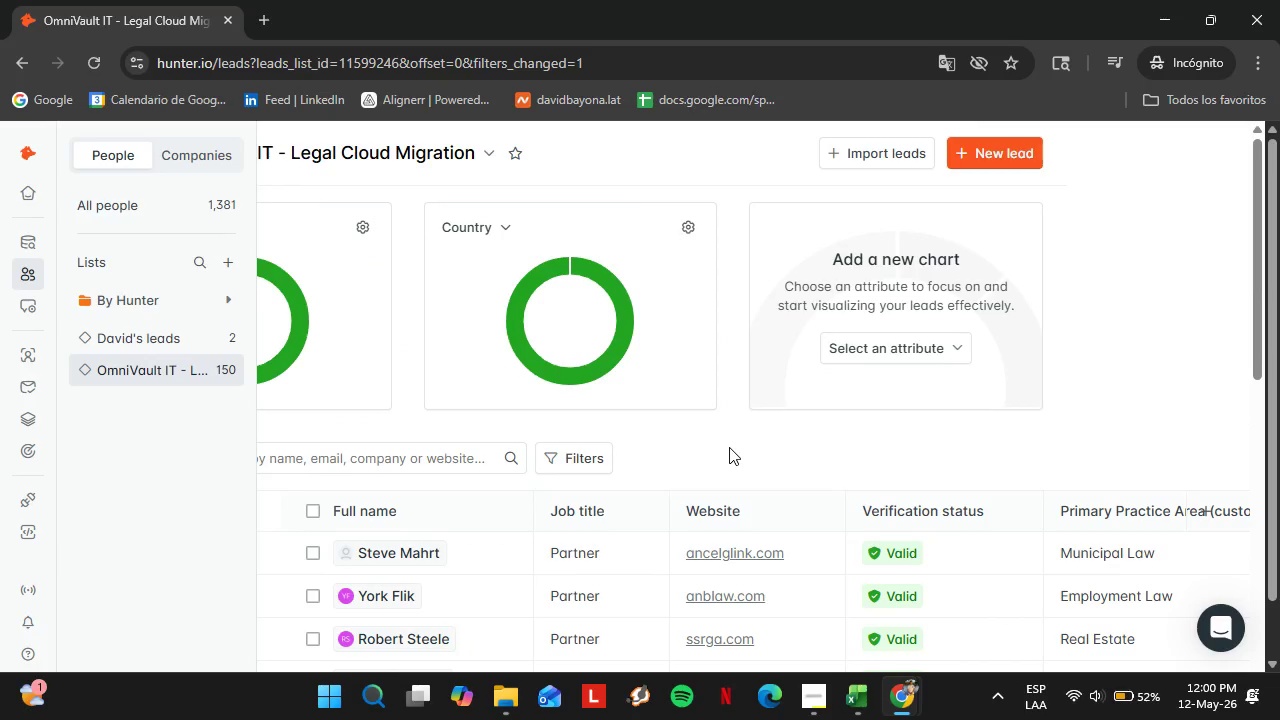 
scroll: coordinate [729, 447], scroll_direction: down, amount: 3.0
 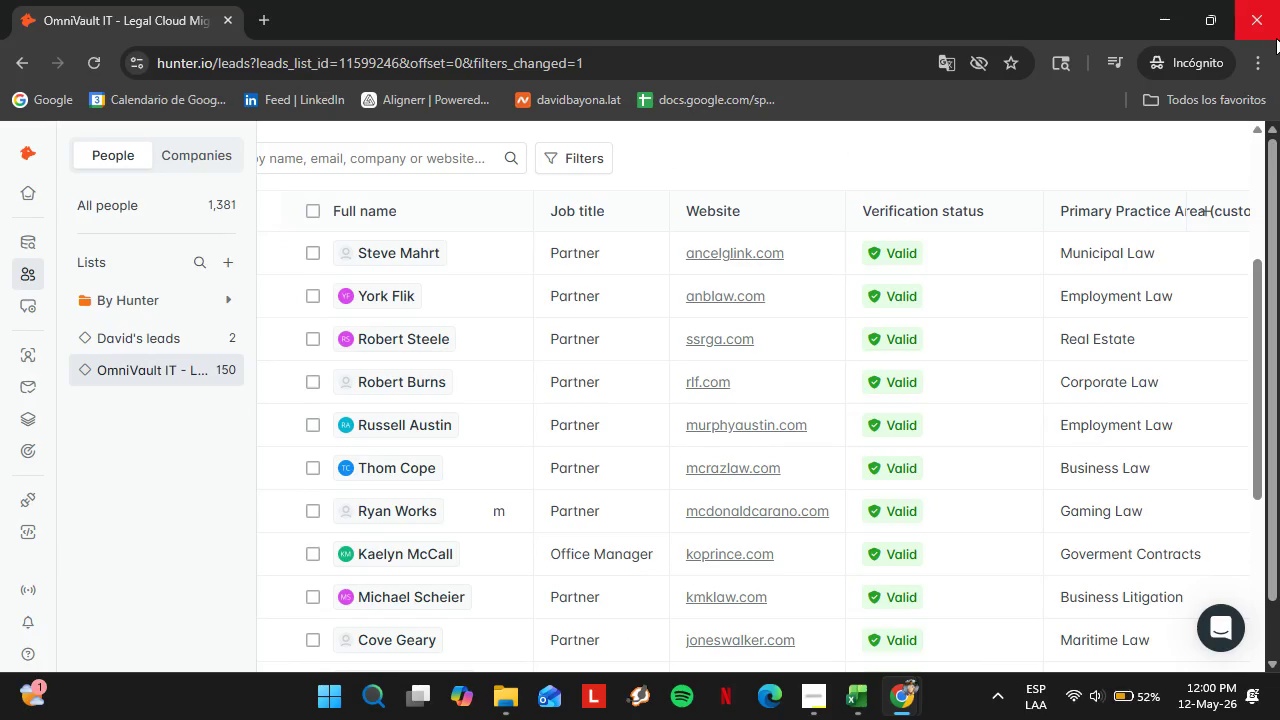 
left_click([1258, 67])
 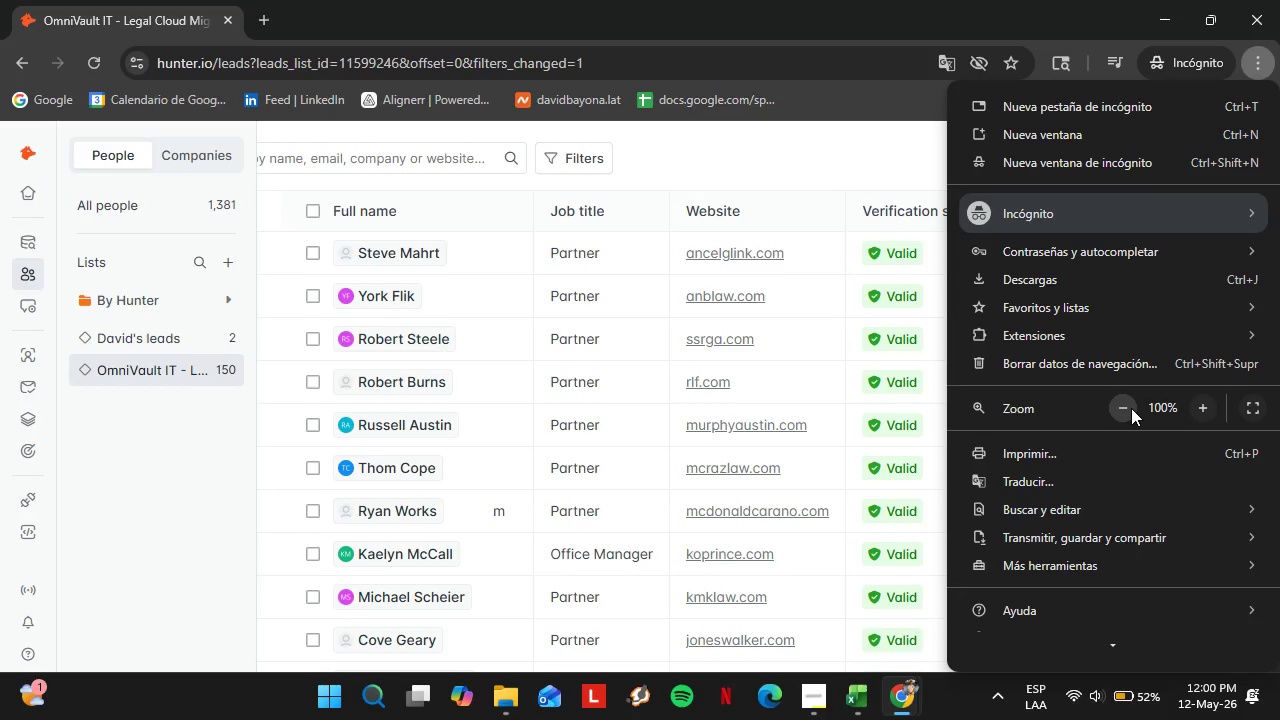 
double_click([1131, 408])
 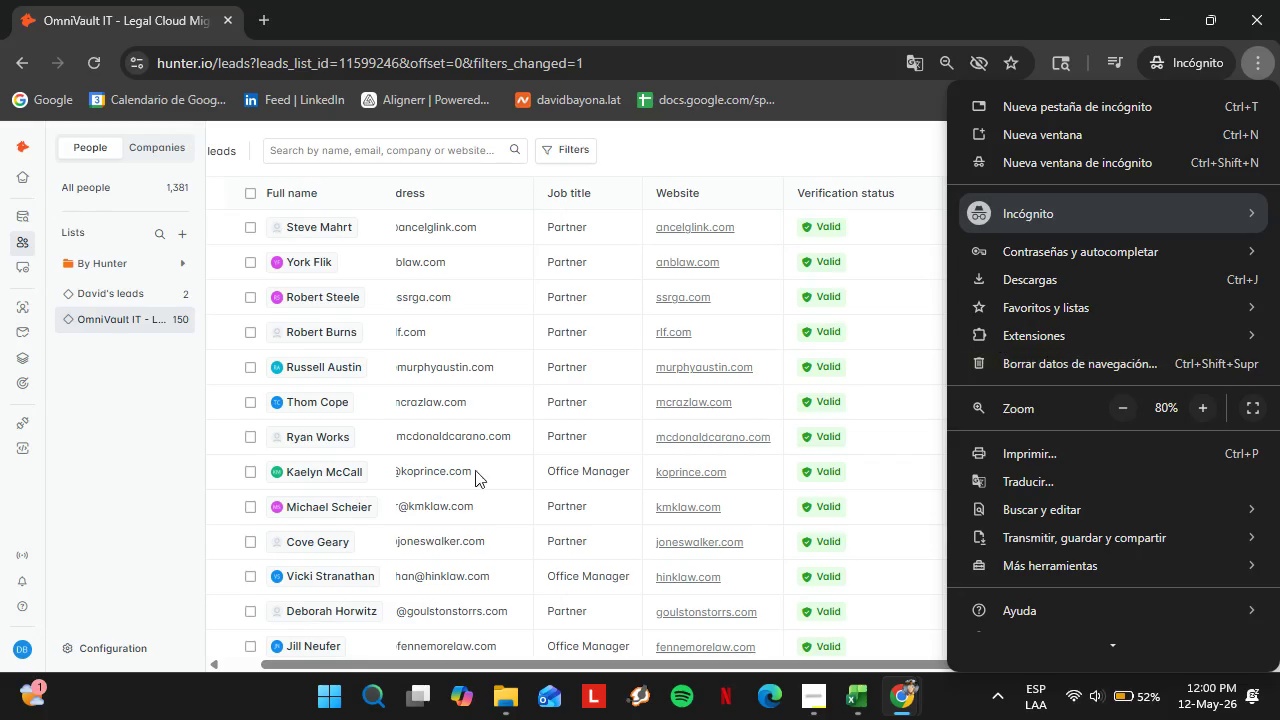 
left_click([129, 447])
 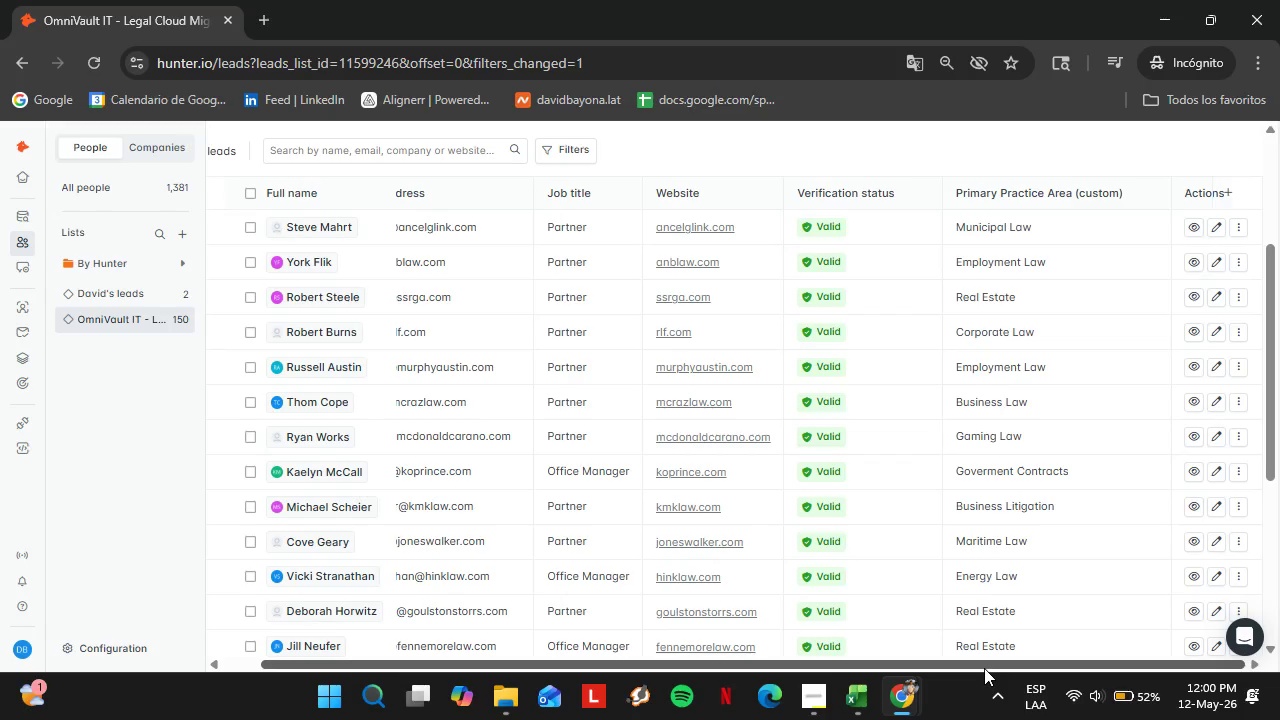 
left_click_drag(start_coordinate=[984, 668], to_coordinate=[851, 677])
 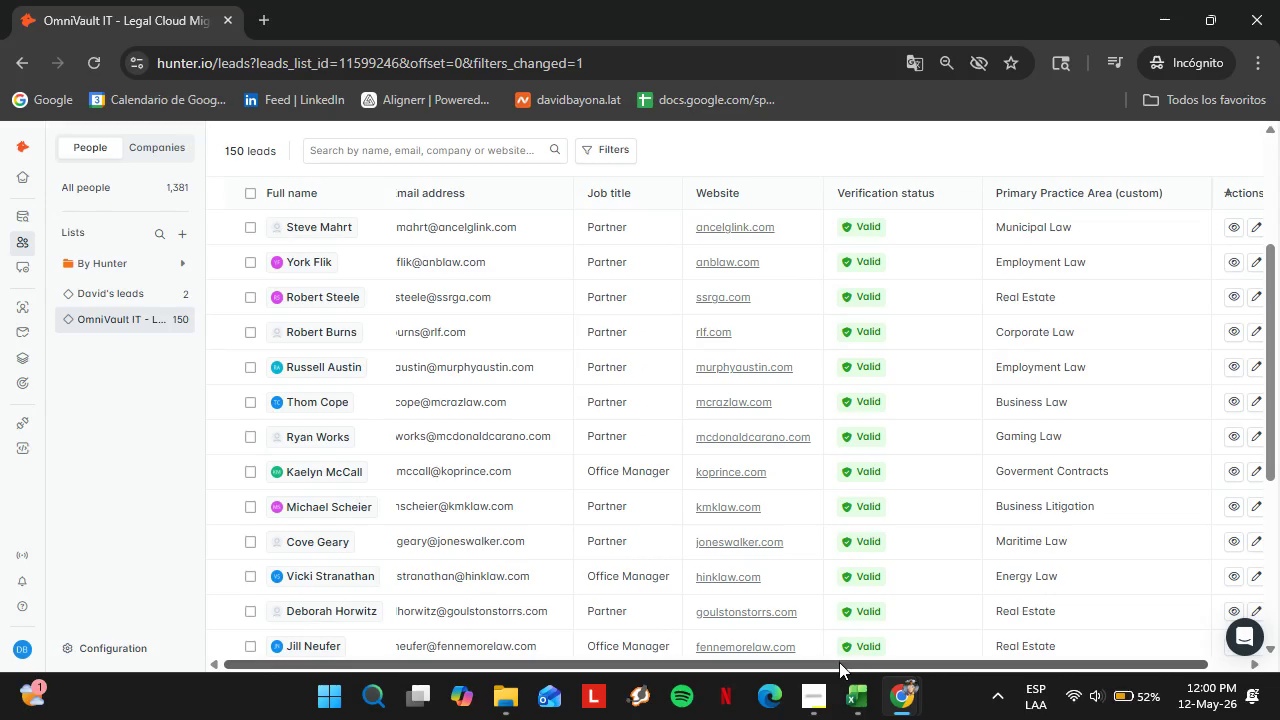 
left_click_drag(start_coordinate=[839, 662], to_coordinate=[787, 661])
 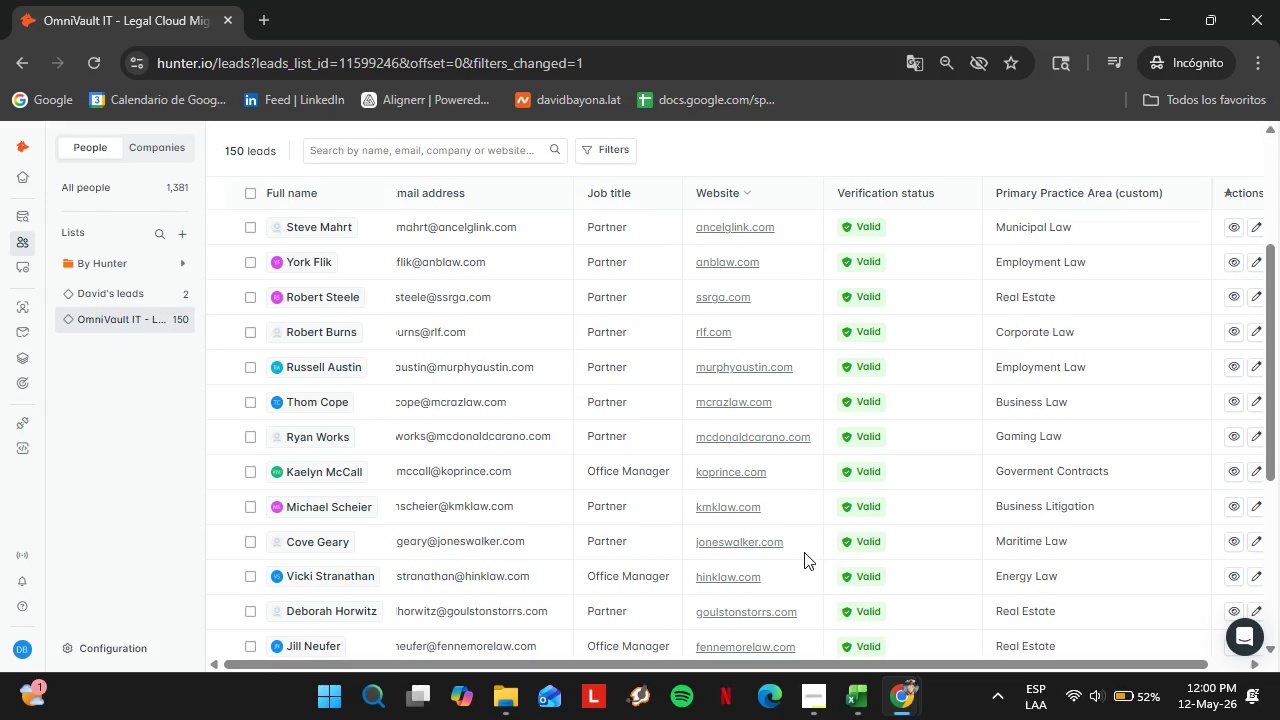 
scroll: coordinate [836, 509], scroll_direction: up, amount: 4.0
 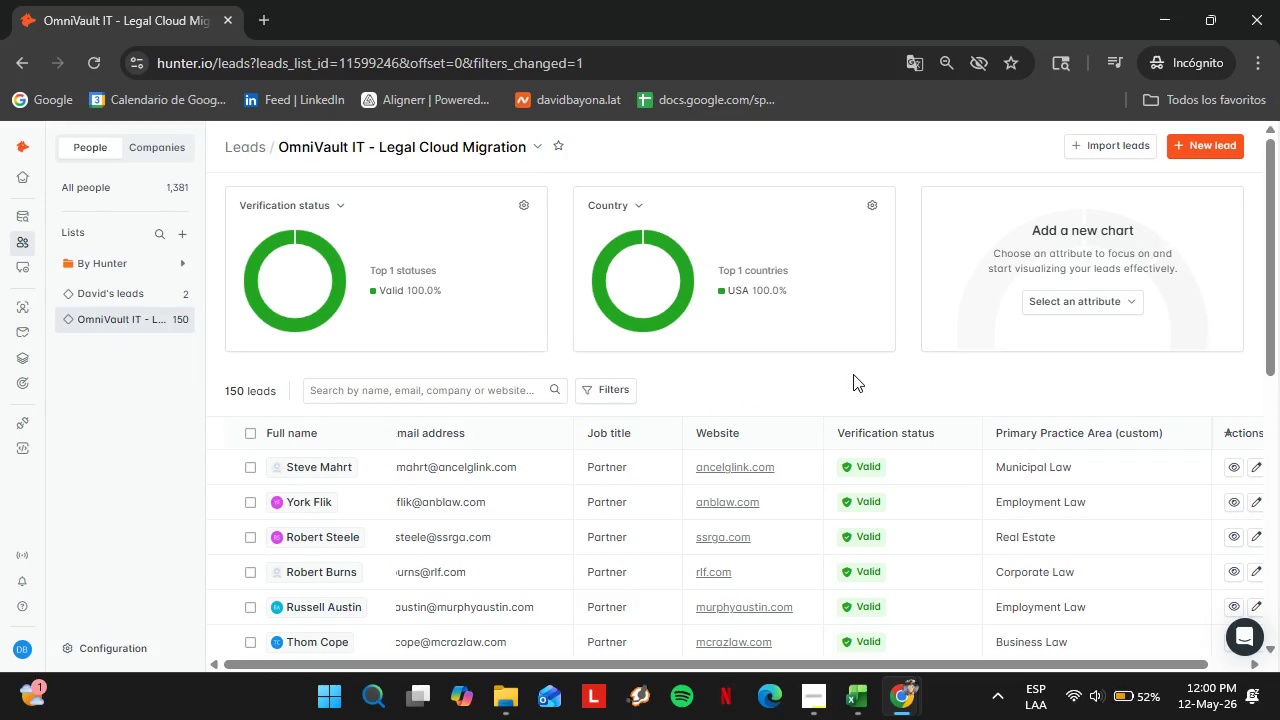 
key(PrintScreen)
 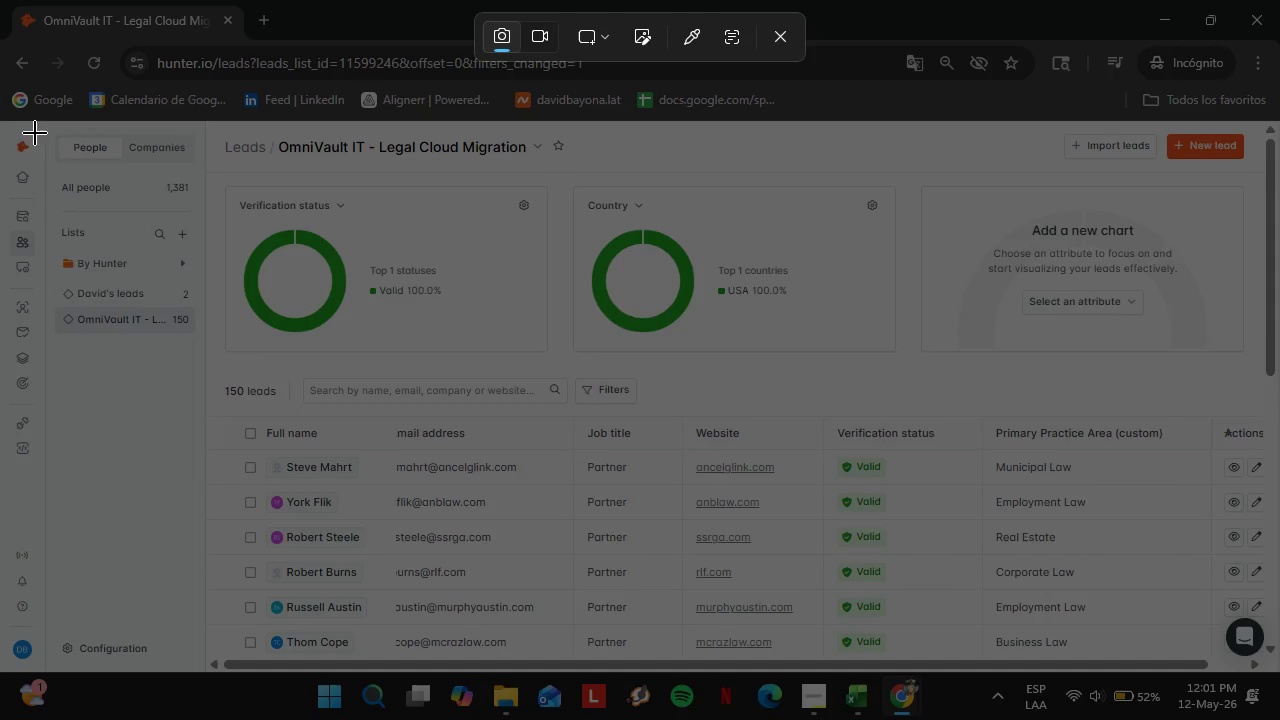 
wait(7.25)
 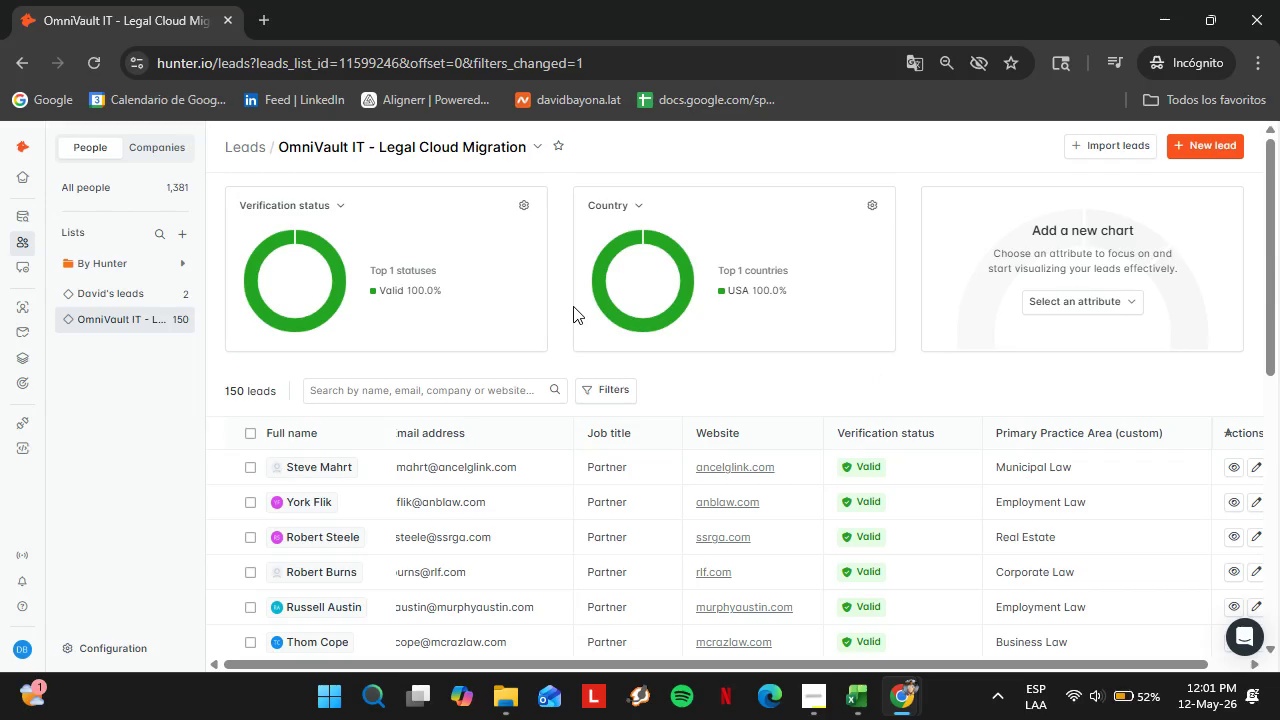 
left_click_drag(start_coordinate=[0, 122], to_coordinate=[1279, 671])
 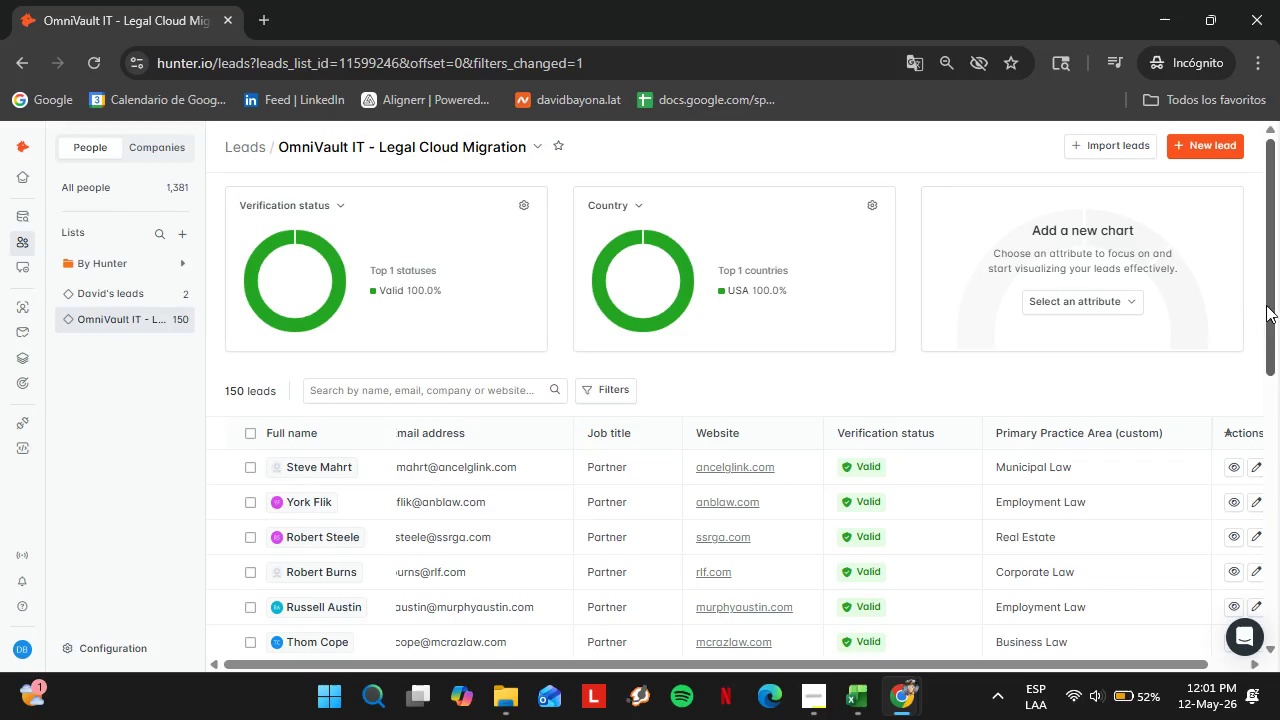 
left_click_drag(start_coordinate=[1279, 296], to_coordinate=[1279, 314])
 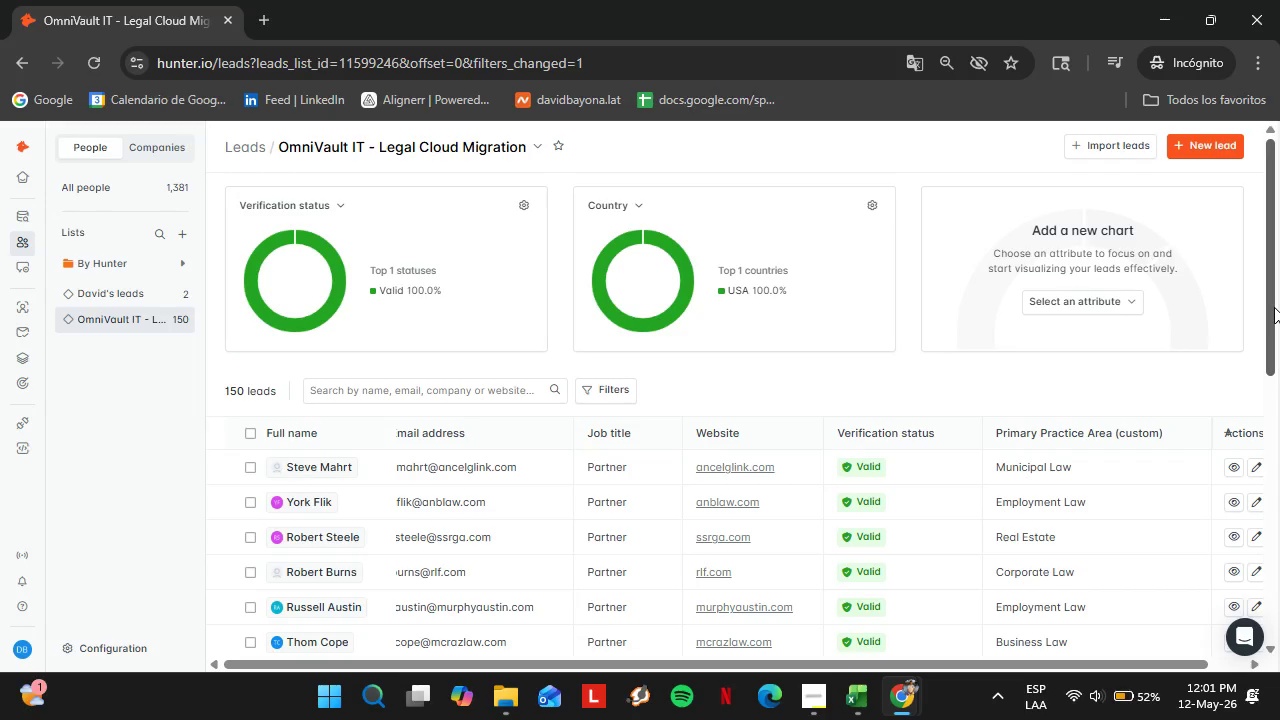 
left_click_drag(start_coordinate=[1274, 307], to_coordinate=[1279, 545])
 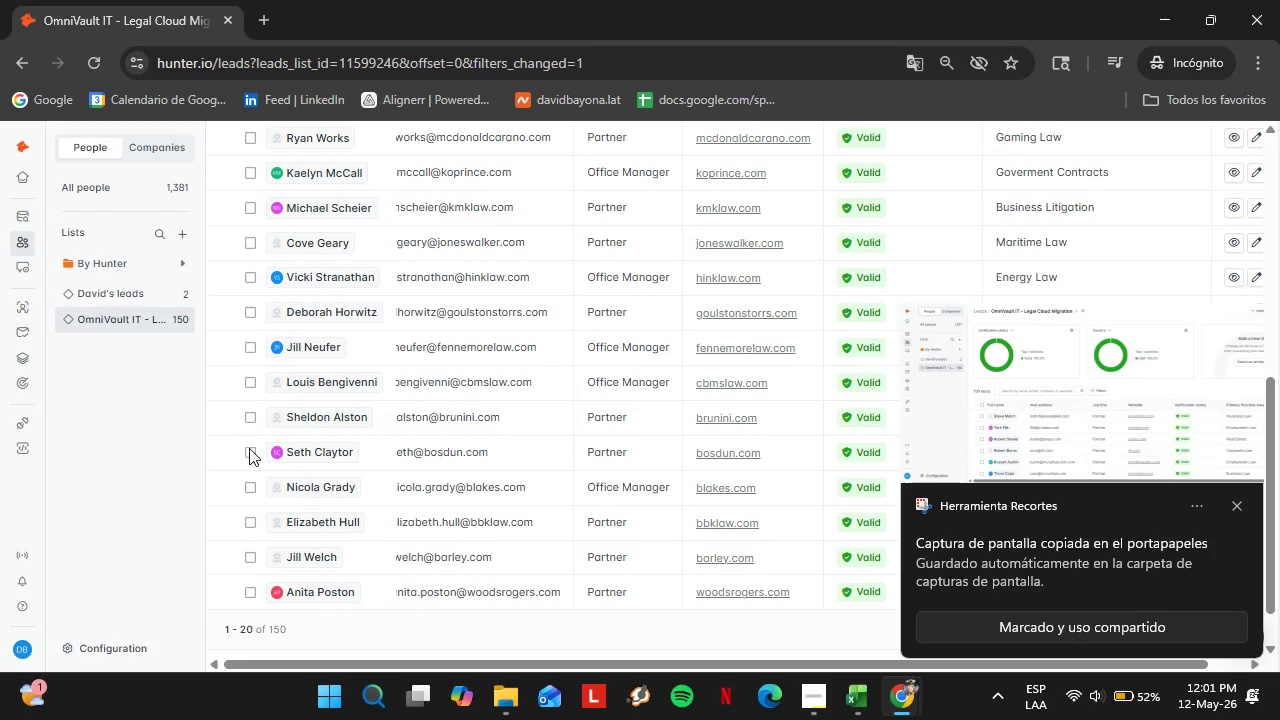 
left_click([1236, 504])
 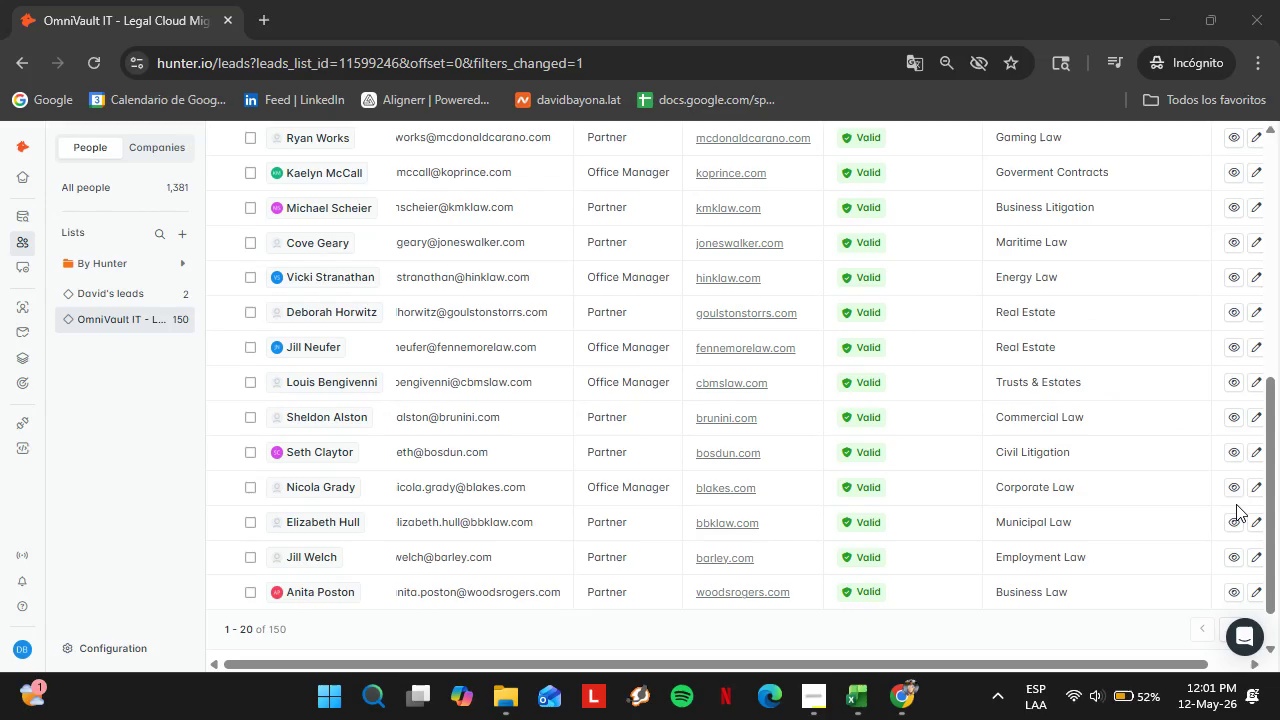 
key(PrintScreen)
 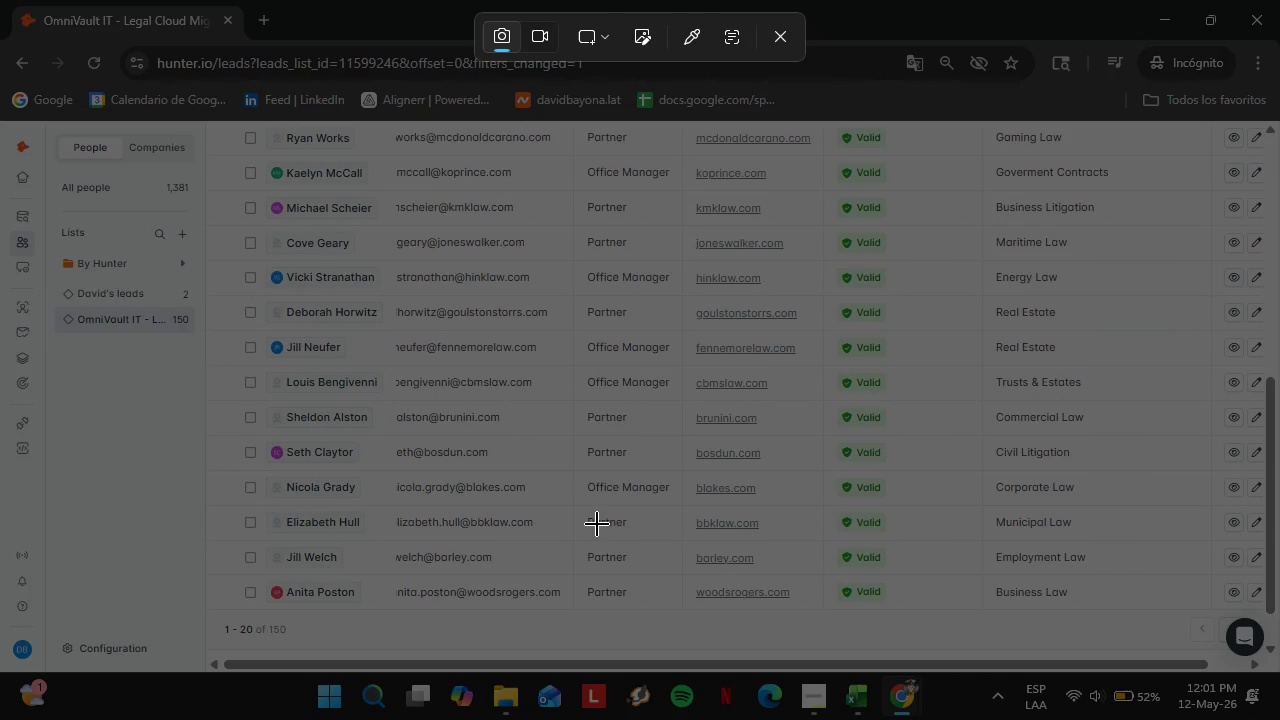 
wait(9.34)
 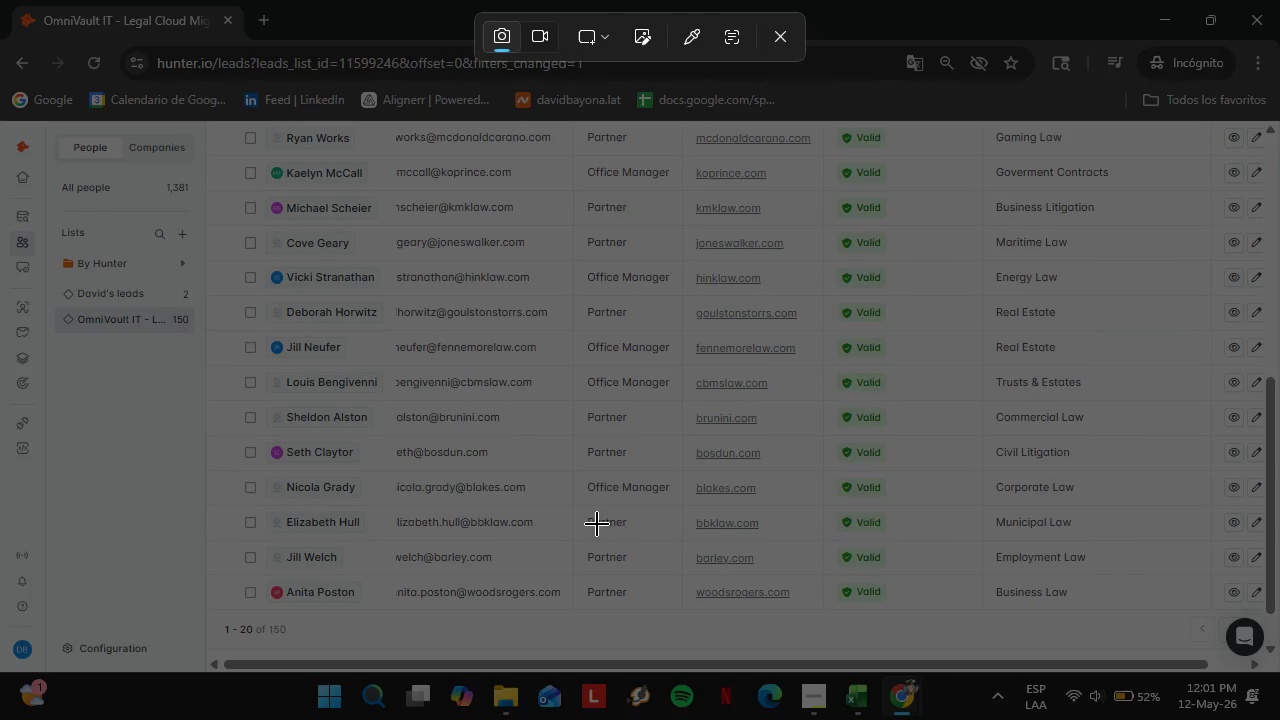 
left_click_drag(start_coordinate=[0, 122], to_coordinate=[1279, 672])
 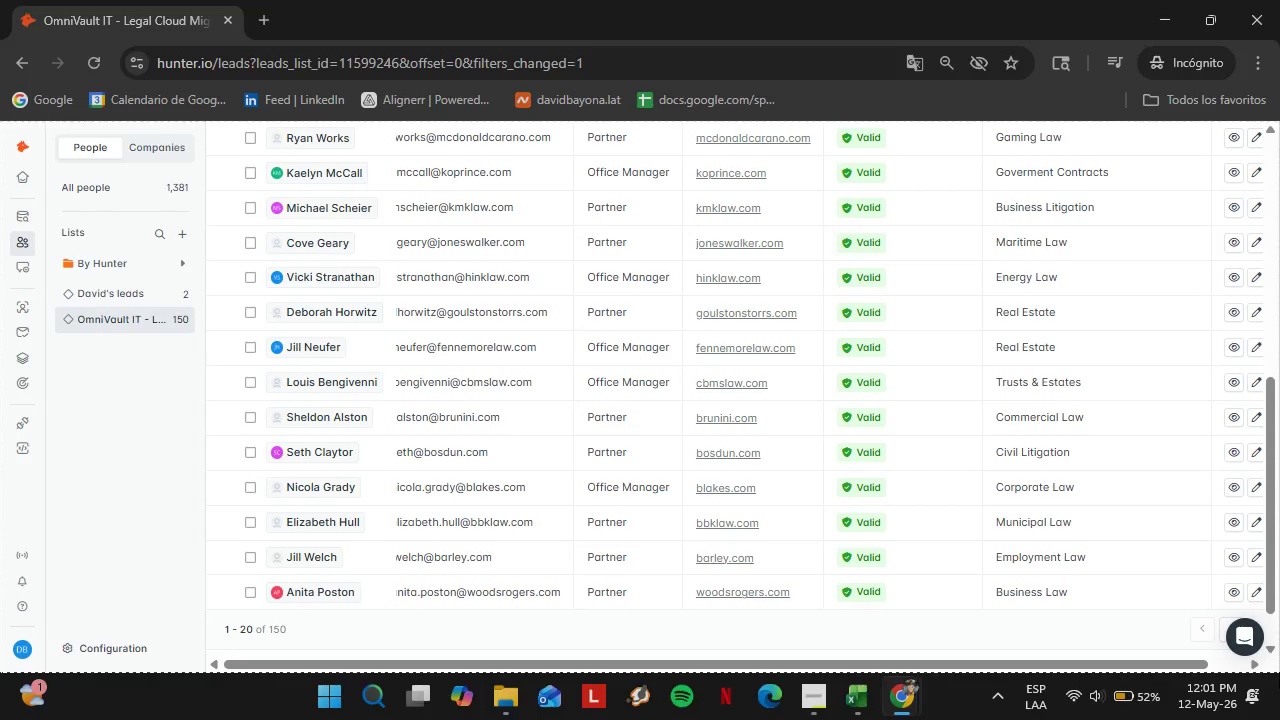 
scroll: coordinate [1121, 532], scroll_direction: down, amount: 1.0
 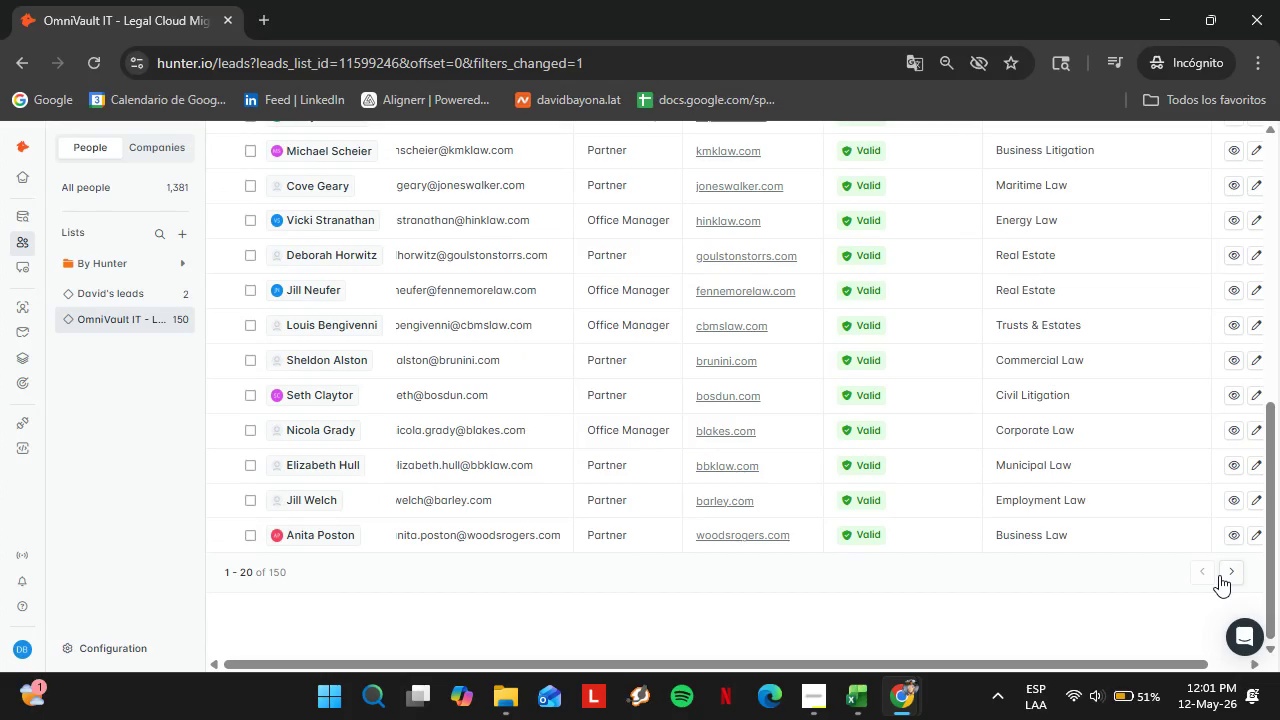 
left_click([1219, 575])
 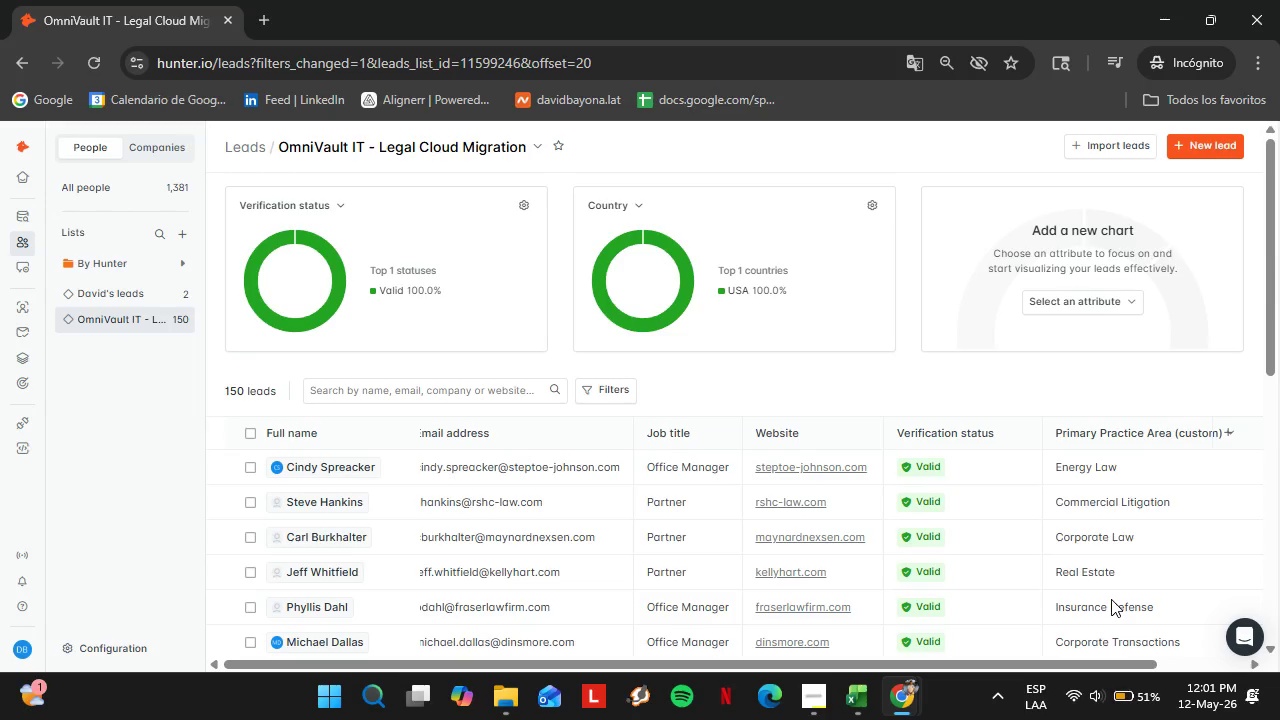 
wait(16.34)
 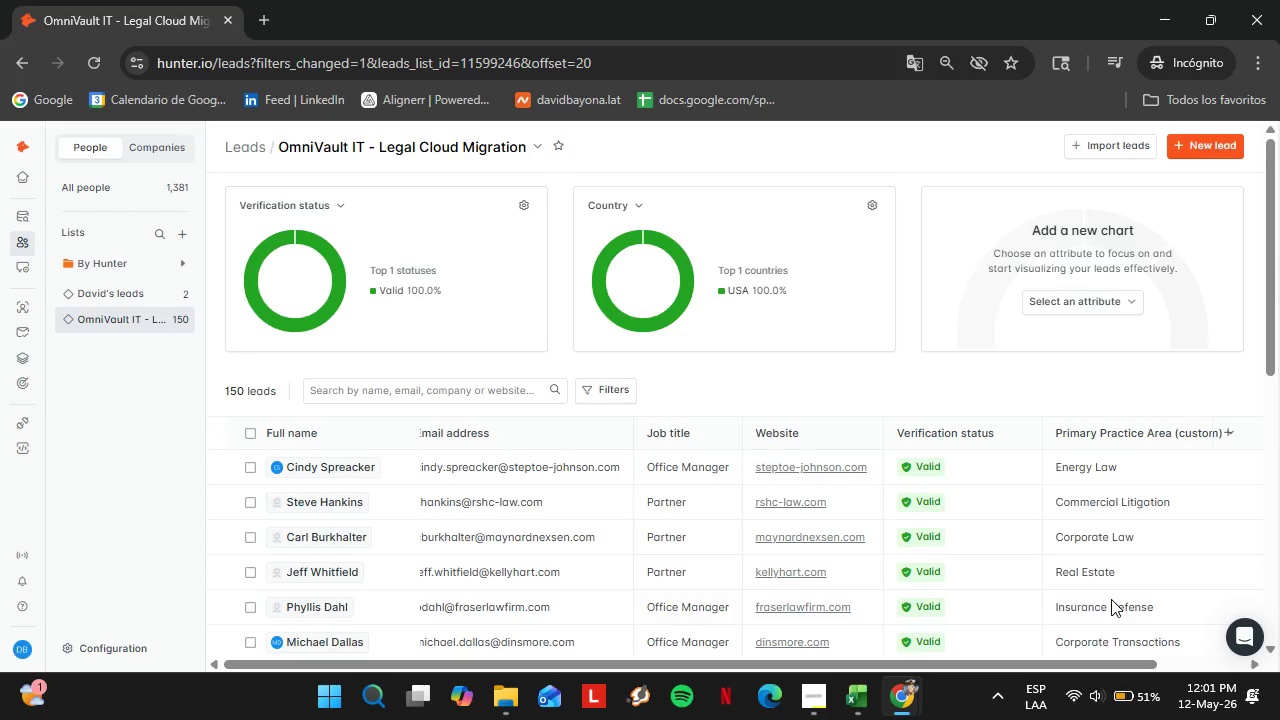 
left_click_drag(start_coordinate=[1269, 344], to_coordinate=[1279, 451])
 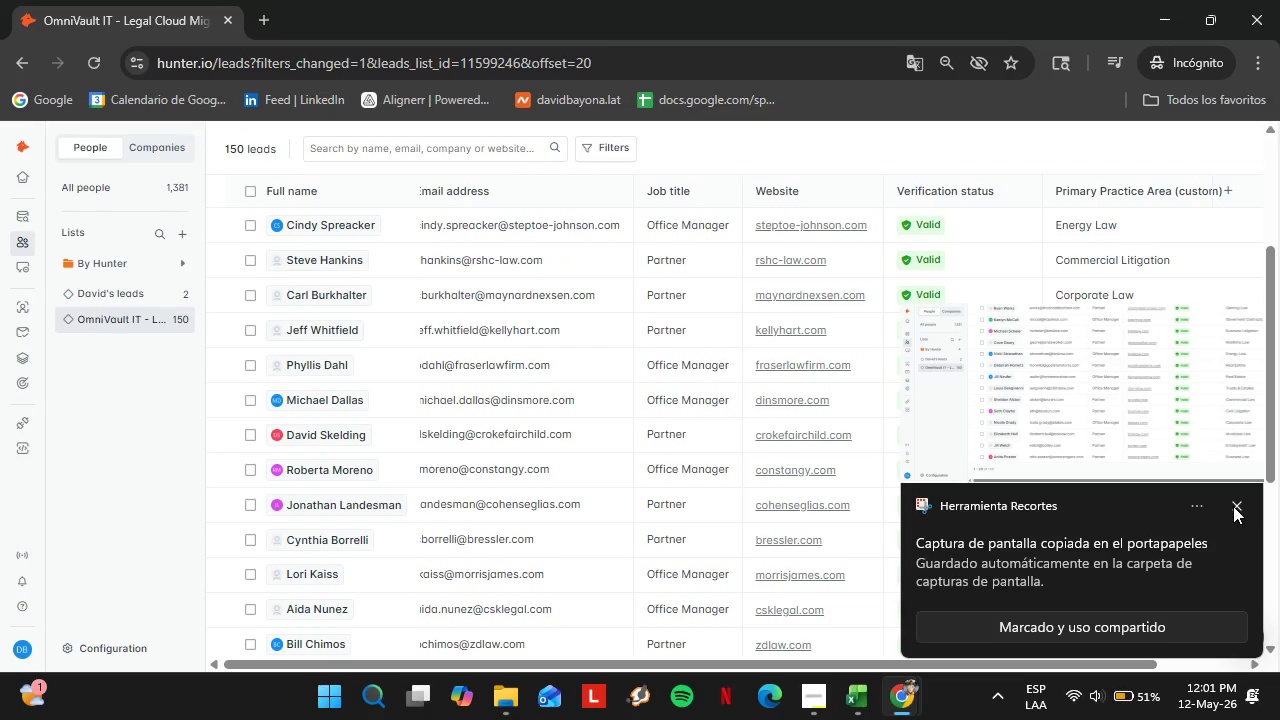 
left_click([1233, 506])
 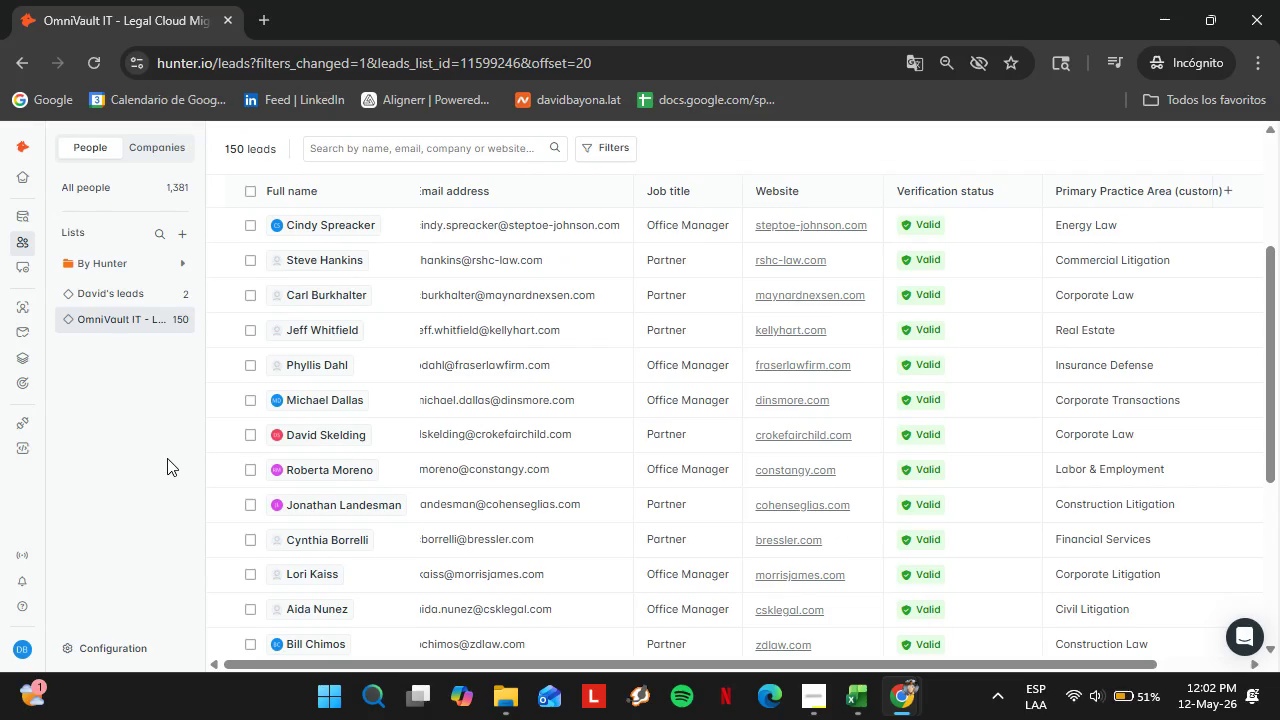 
key(PrintScreen)
 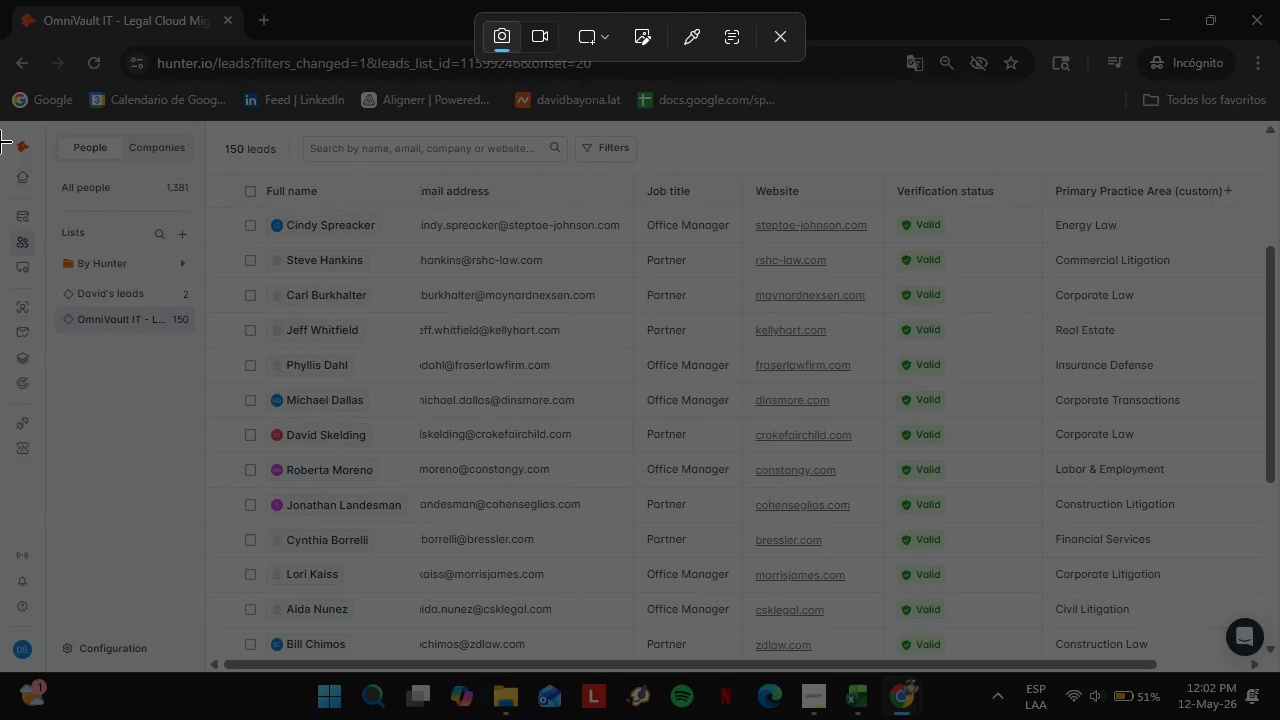 
left_click_drag(start_coordinate=[0, 124], to_coordinate=[1279, 671])
 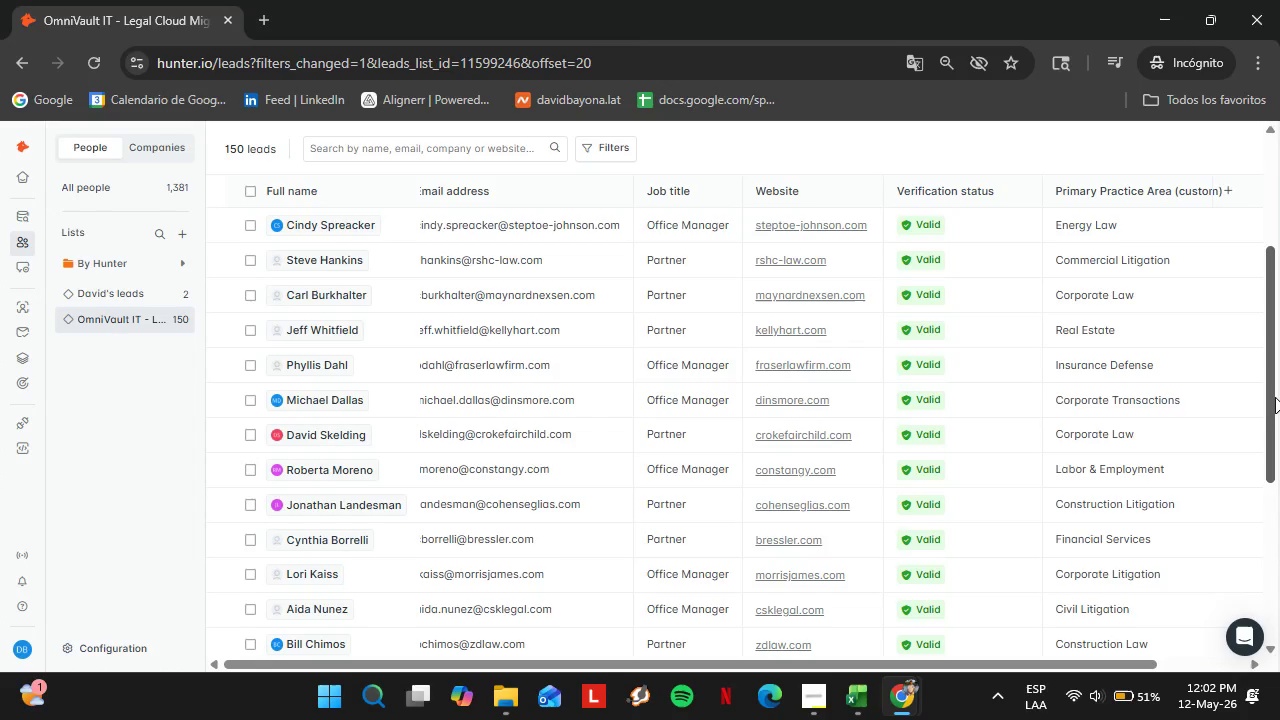 
left_click_drag(start_coordinate=[1275, 397], to_coordinate=[1279, 649])
 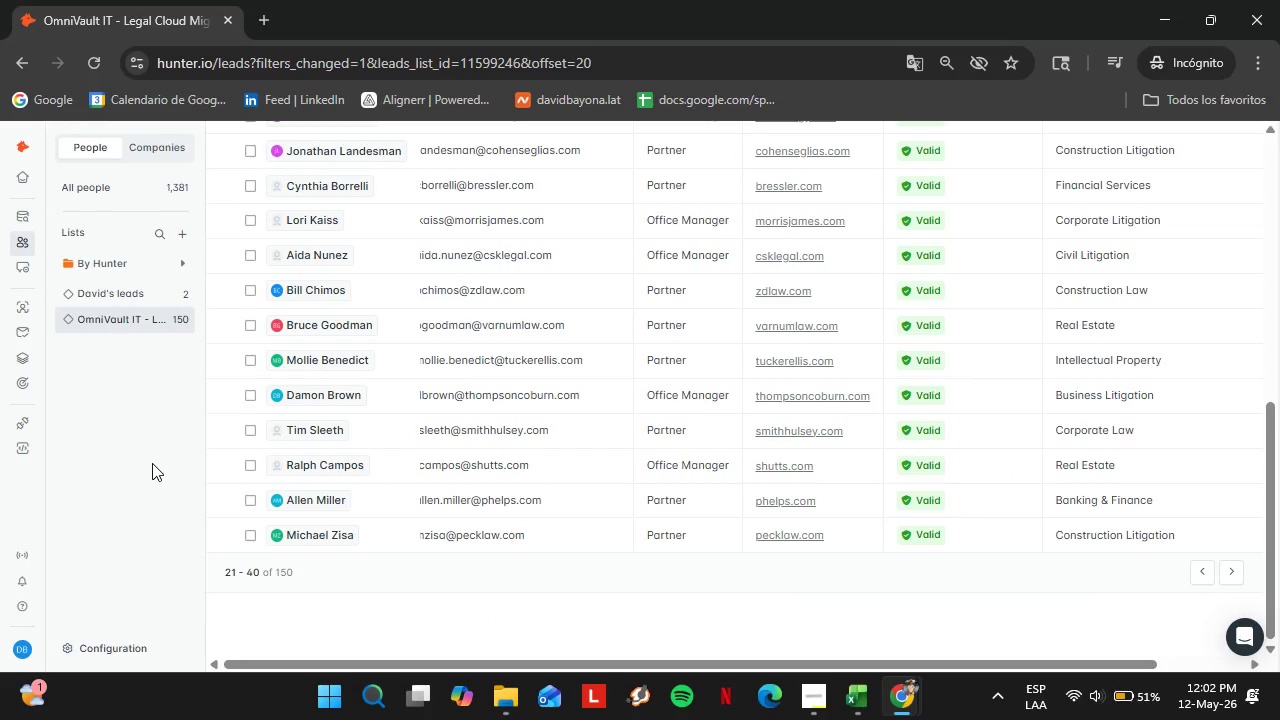 
key(PrintScreen)
 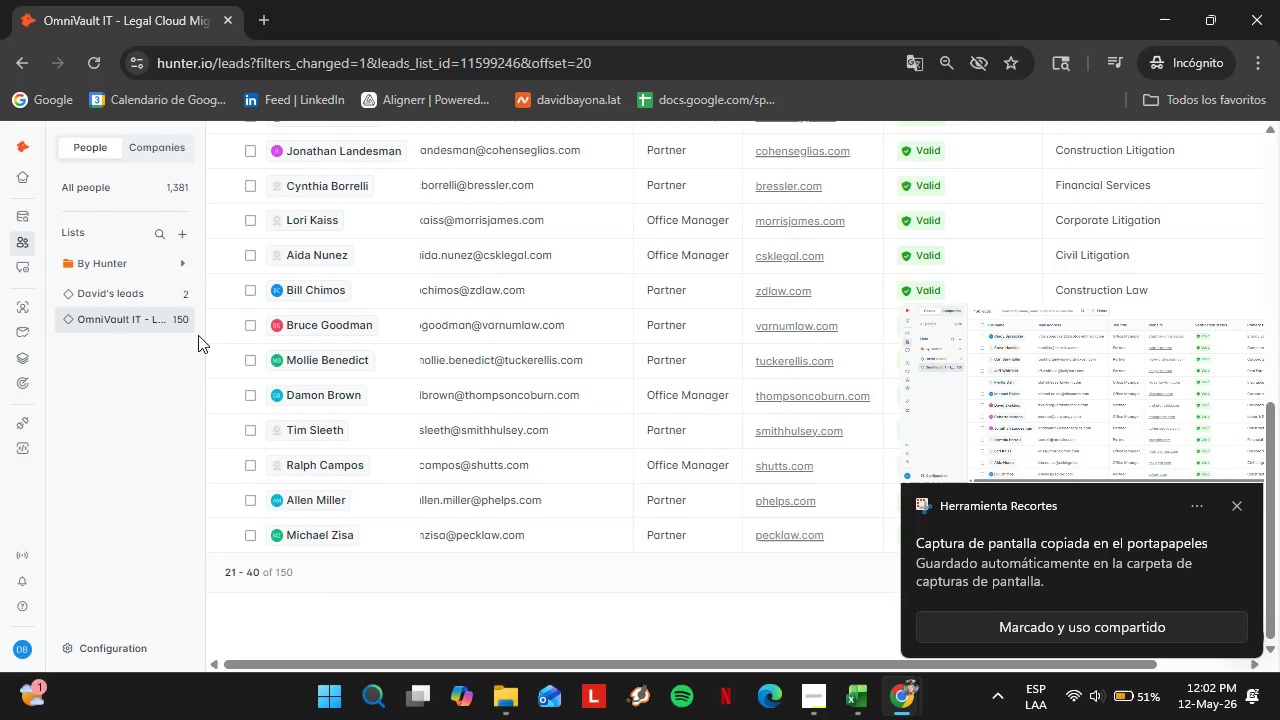 
wait(9.94)
 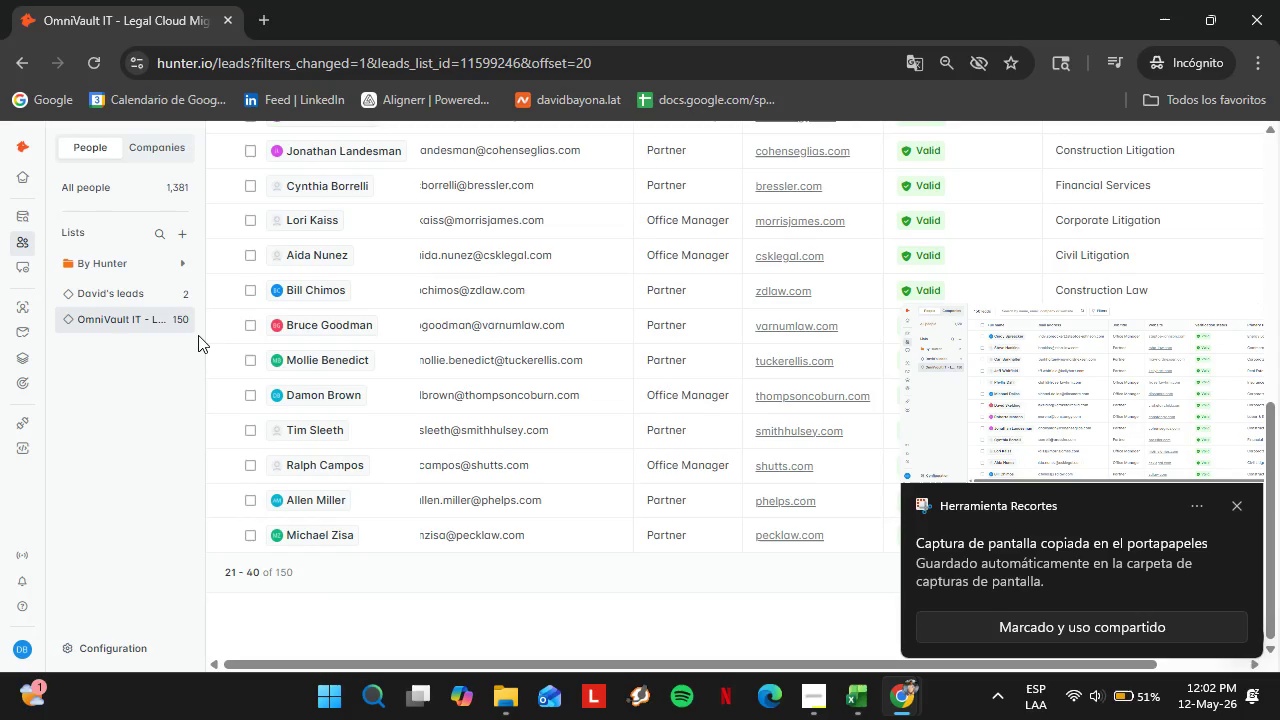 
left_click([1232, 510])
 